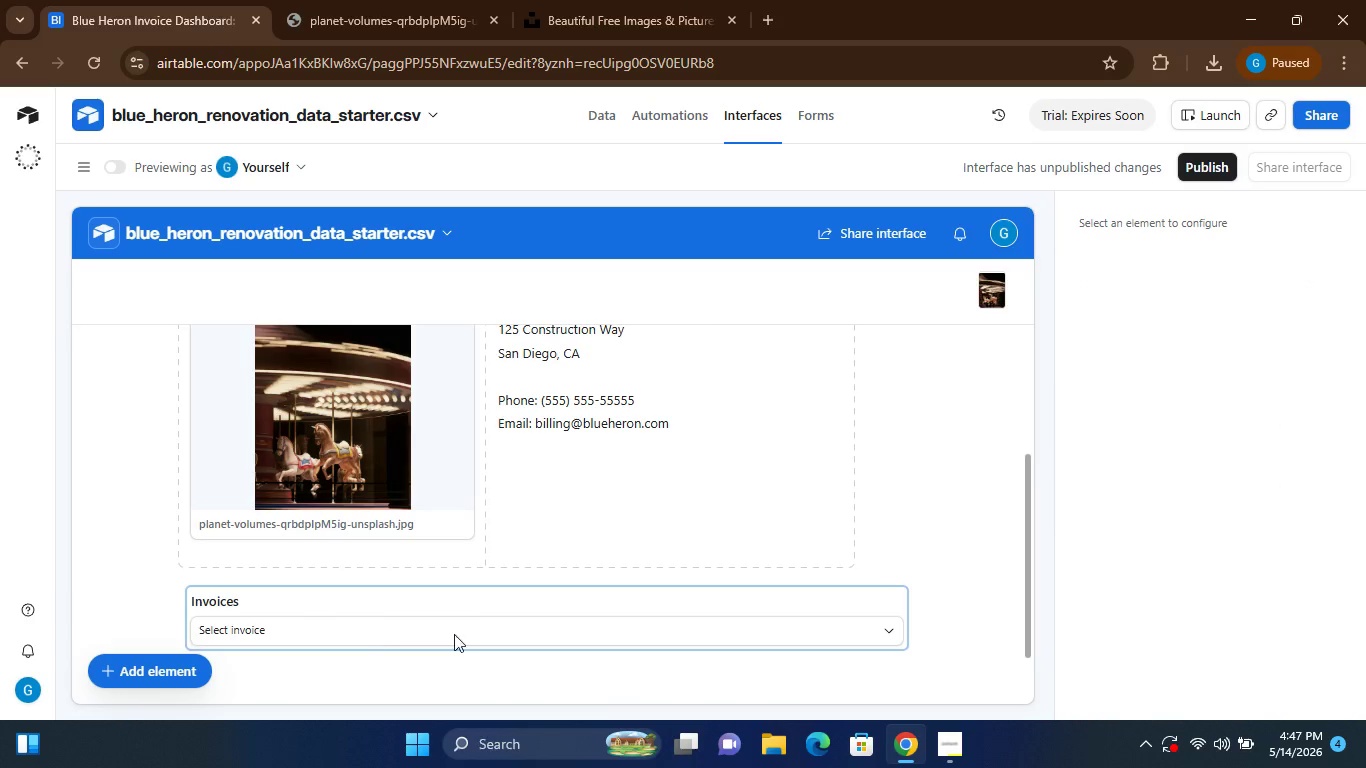 
left_click([460, 634])
 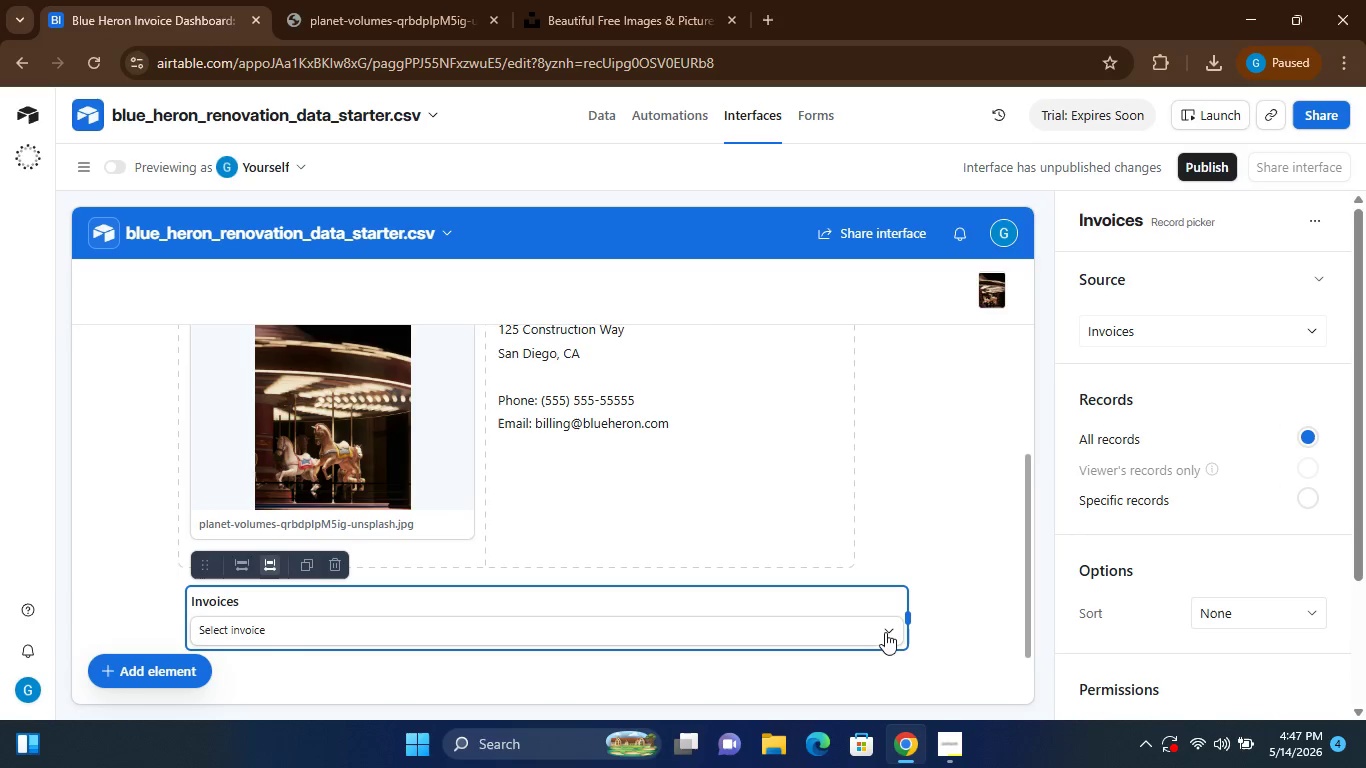 
left_click([888, 625])
 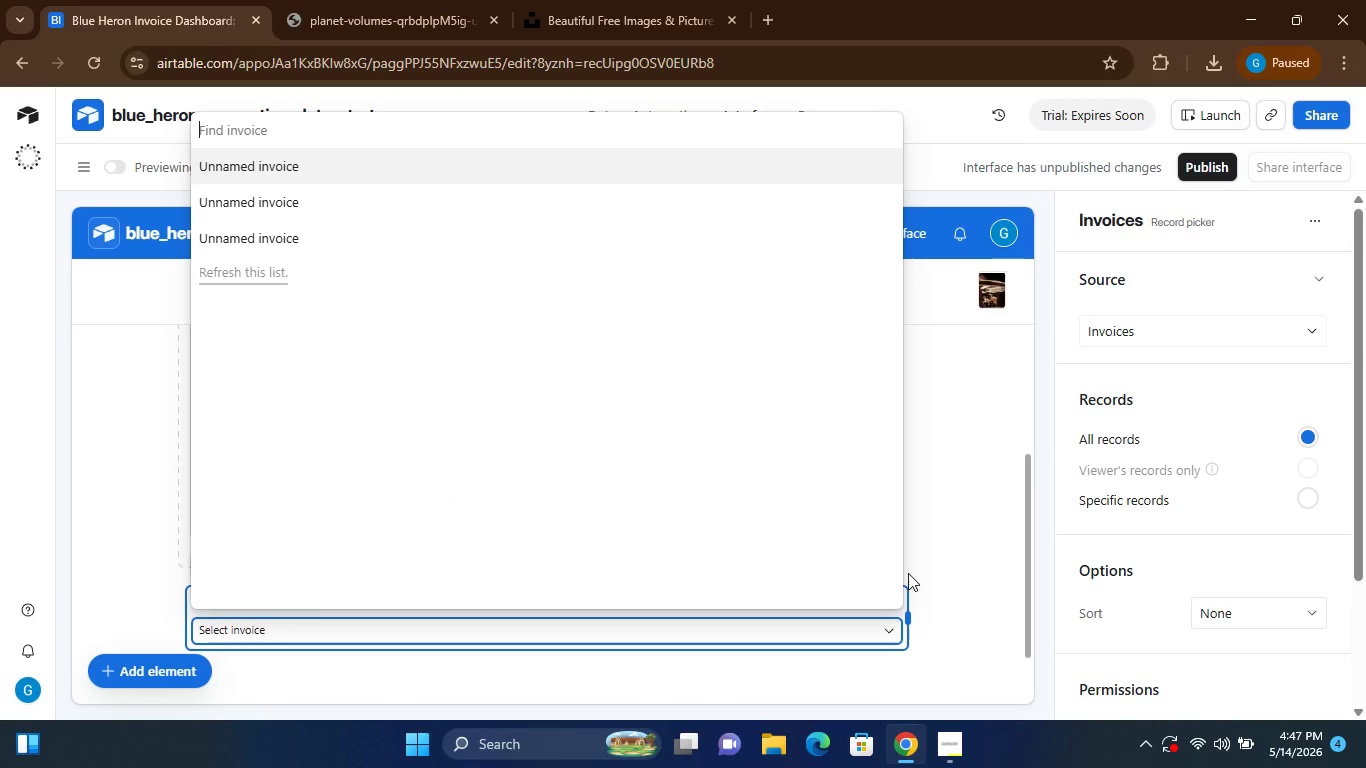 
left_click([944, 540])
 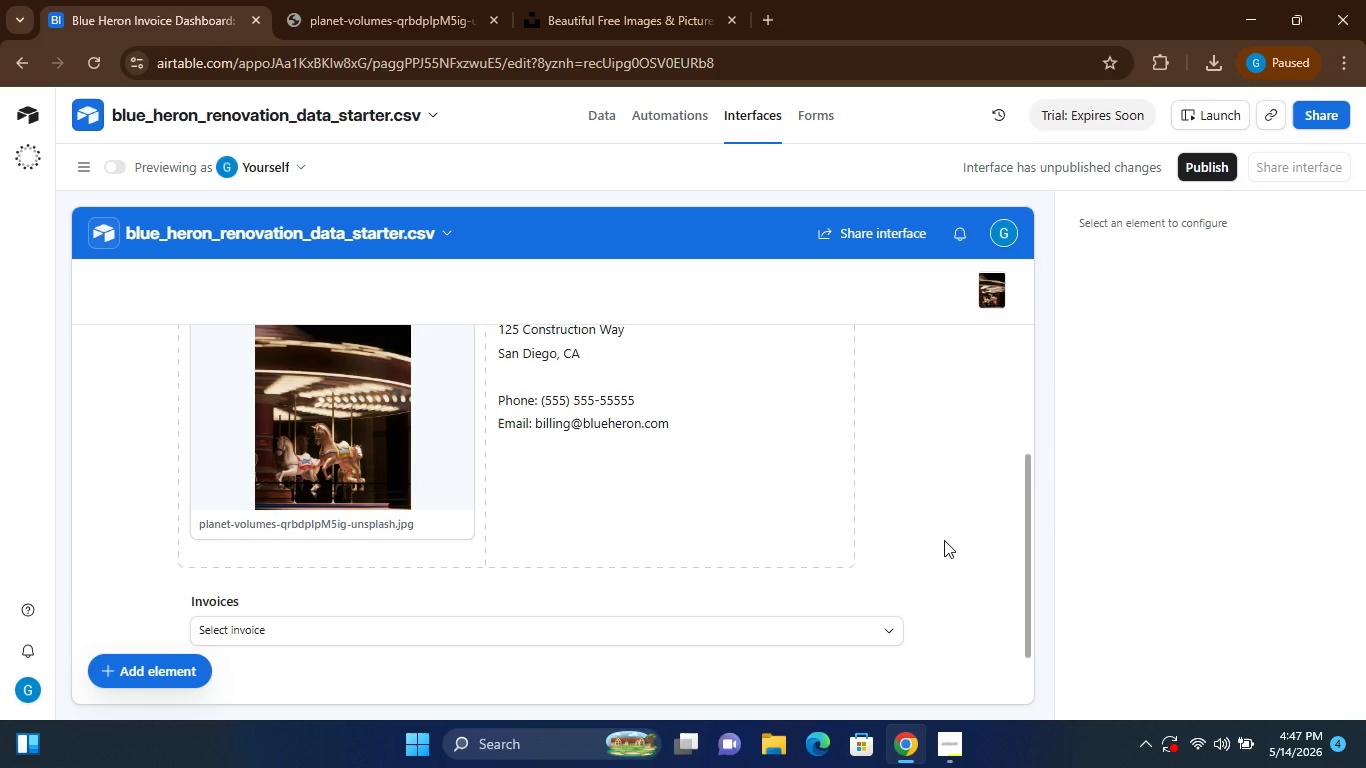 
wait(9.91)
 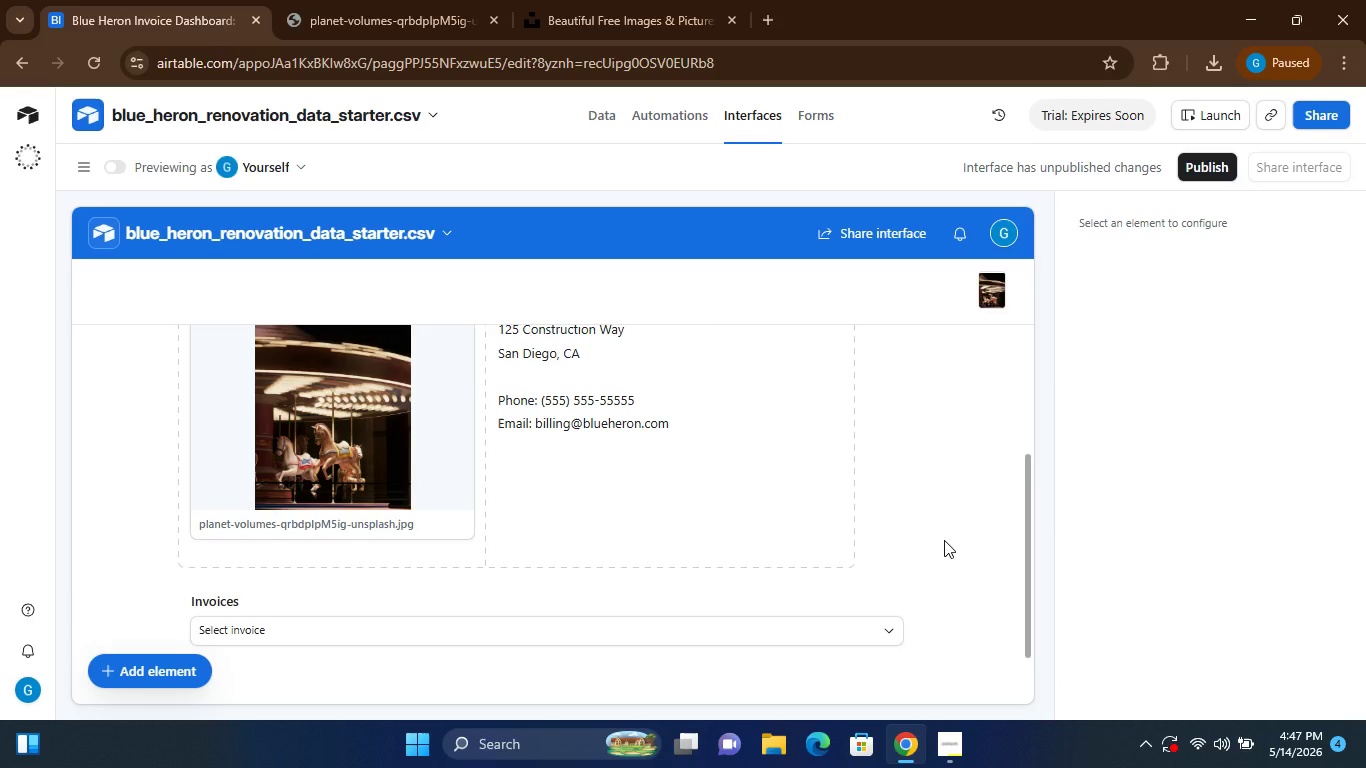 
left_click([150, 657])
 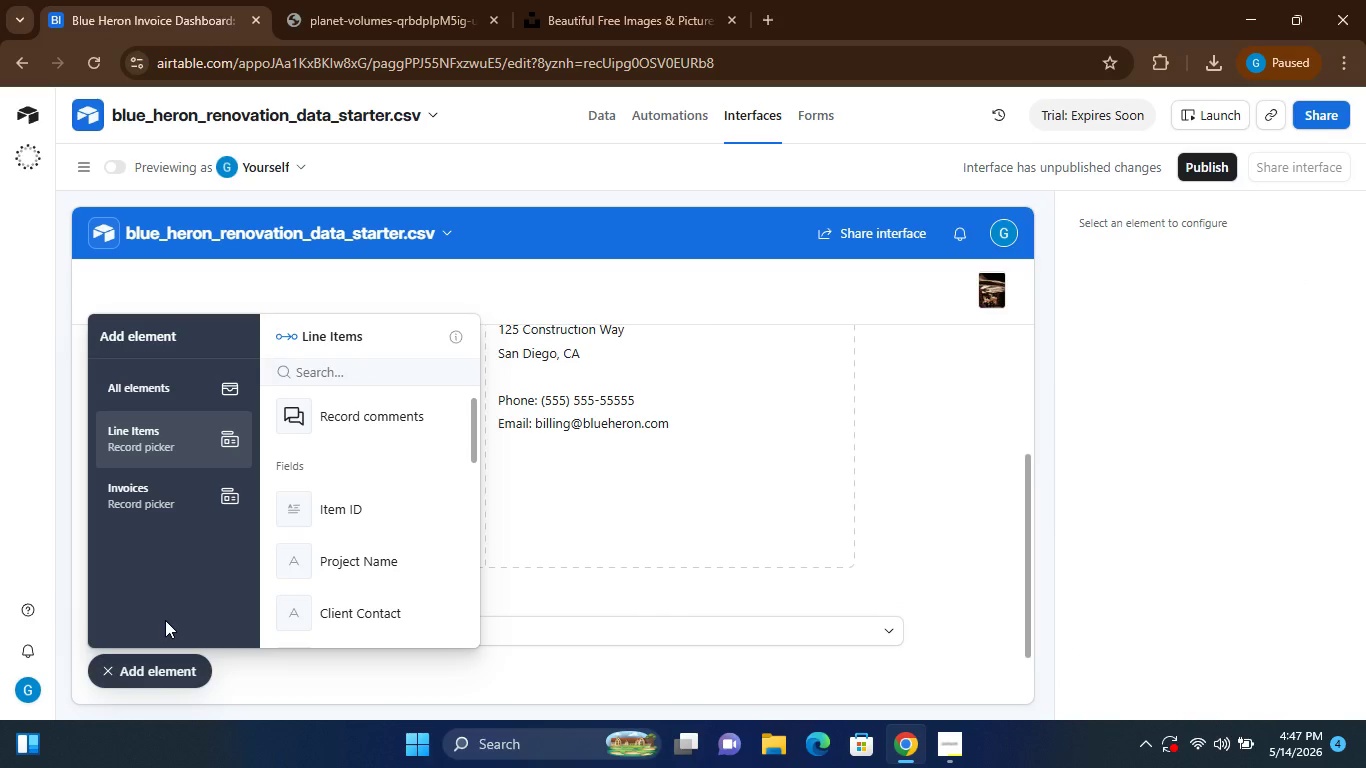 
mouse_move([406, 551])
 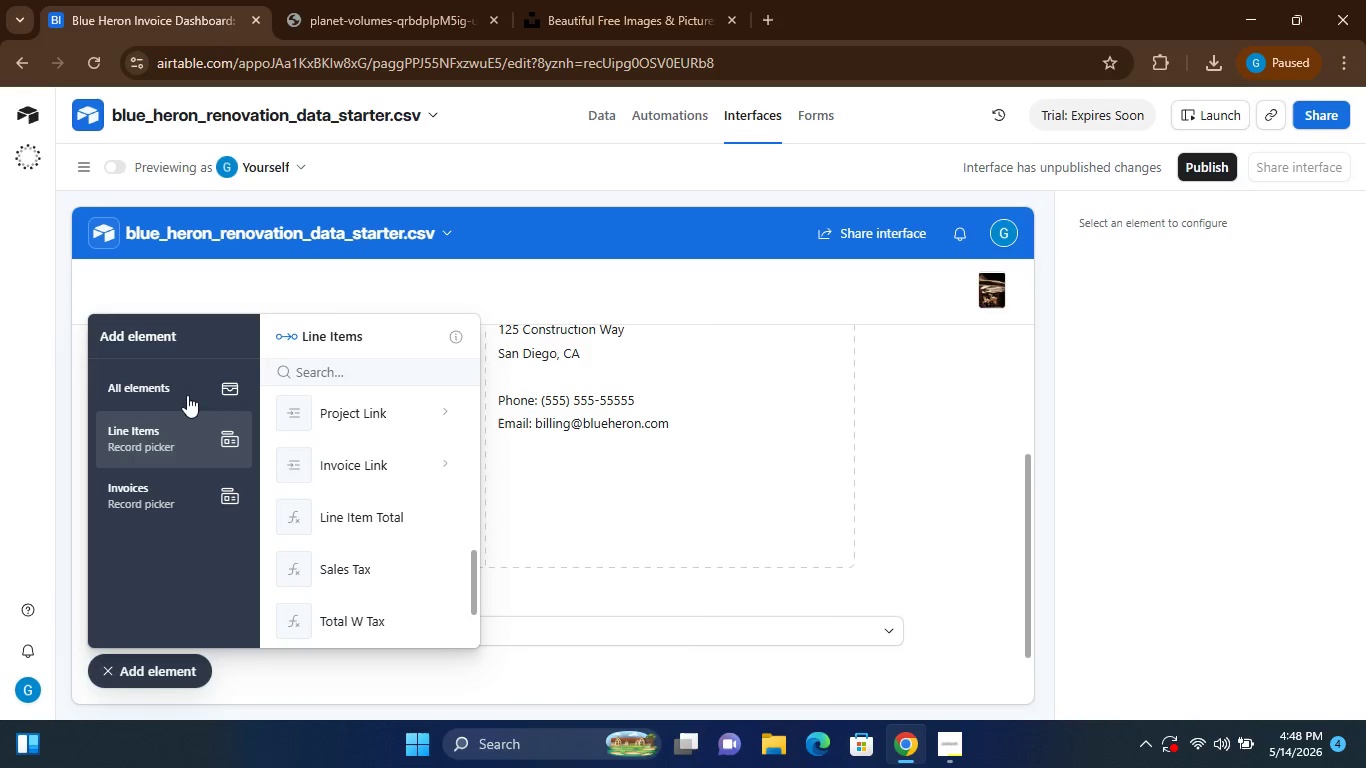 
left_click([187, 395])
 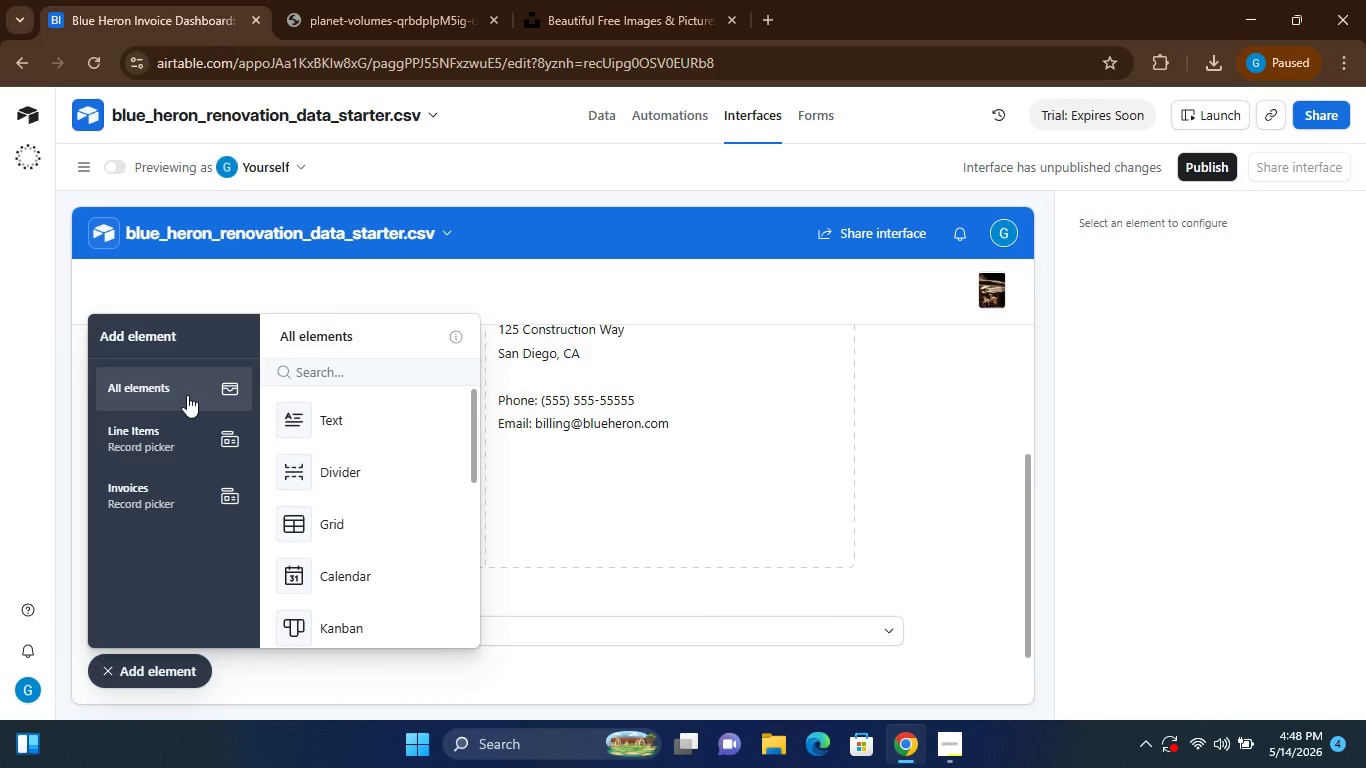 
left_click([187, 395])
 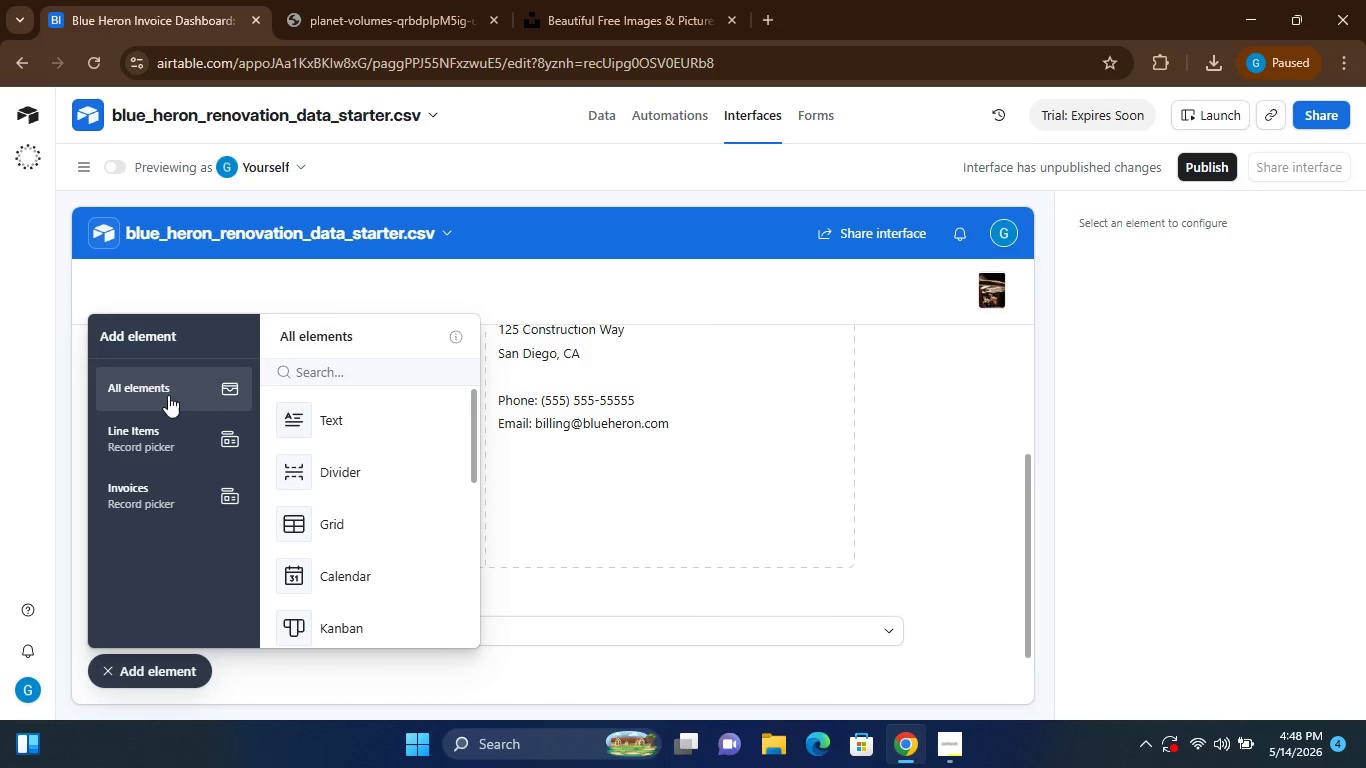 
left_click([155, 392])
 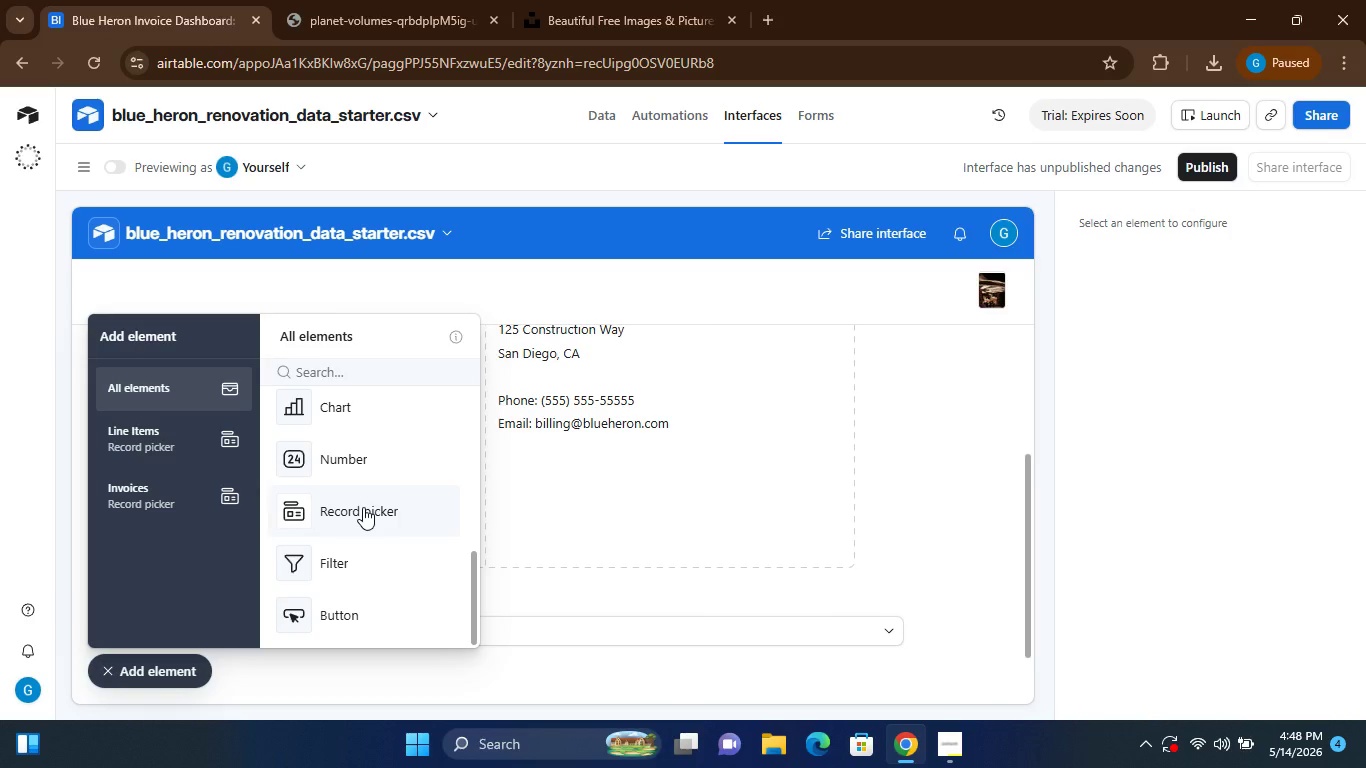 
wait(6.12)
 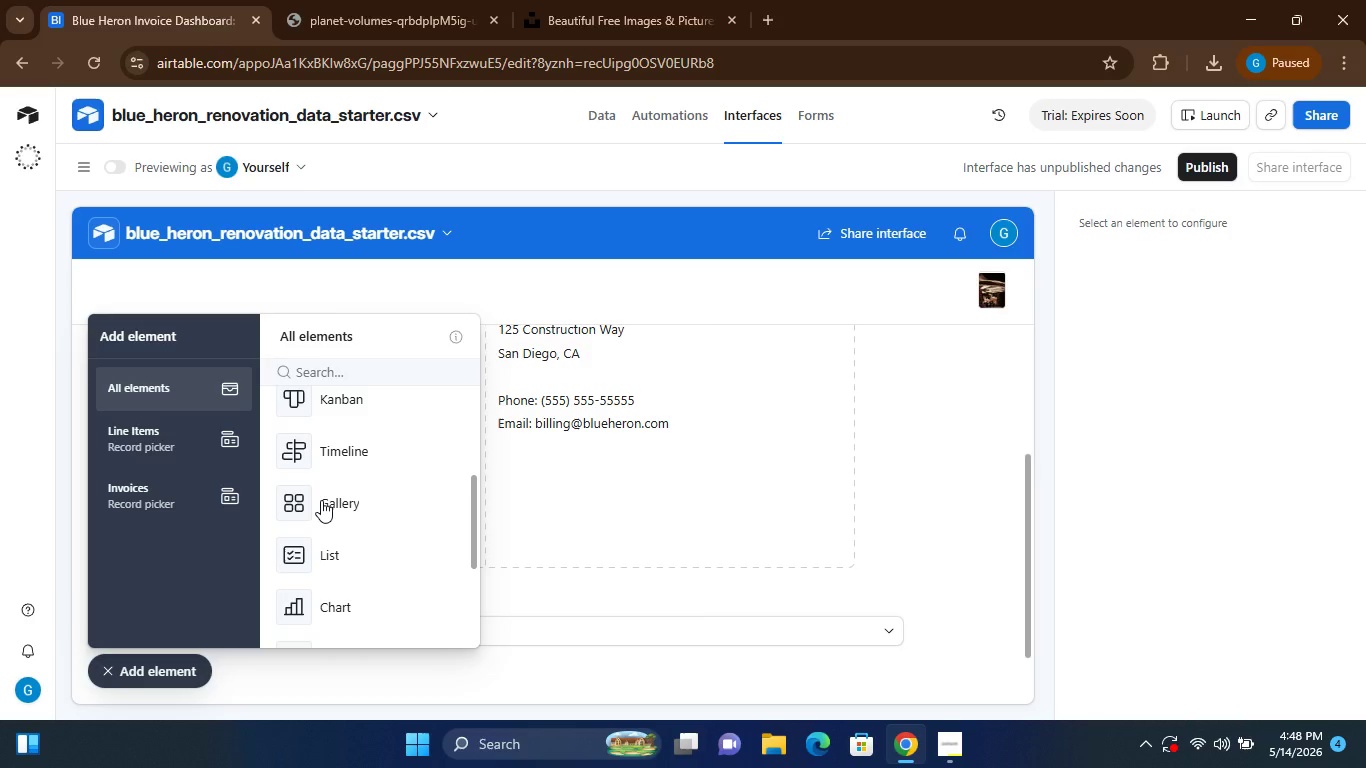 
left_click([363, 507])
 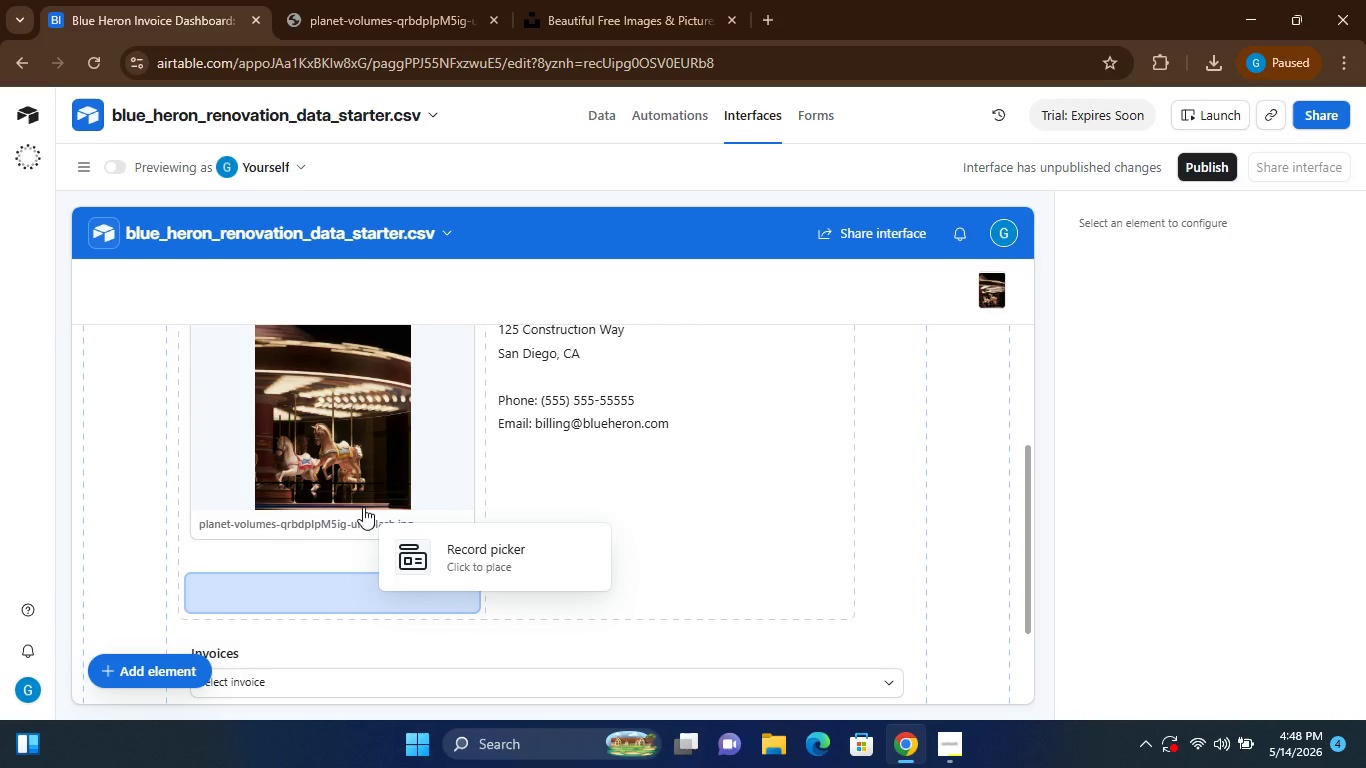 
wait(9.19)
 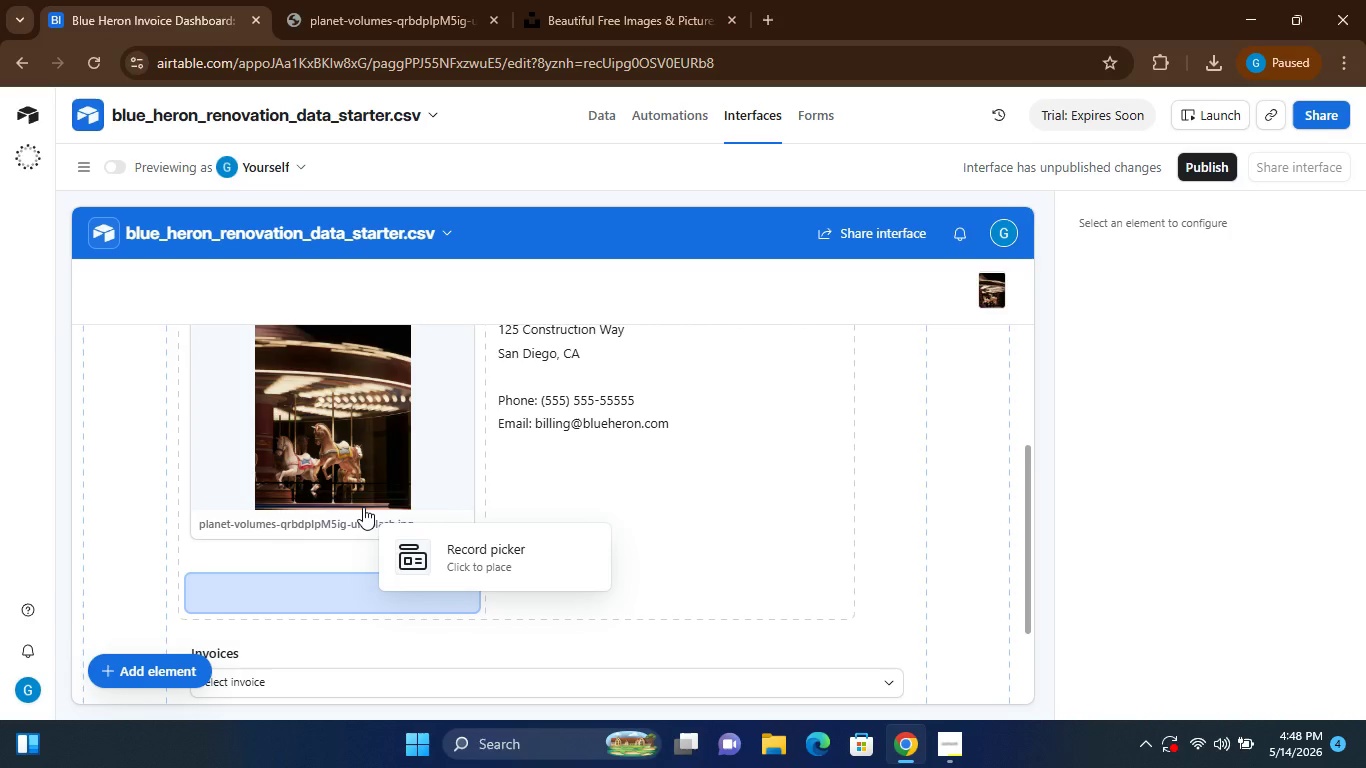 
left_click([416, 662])
 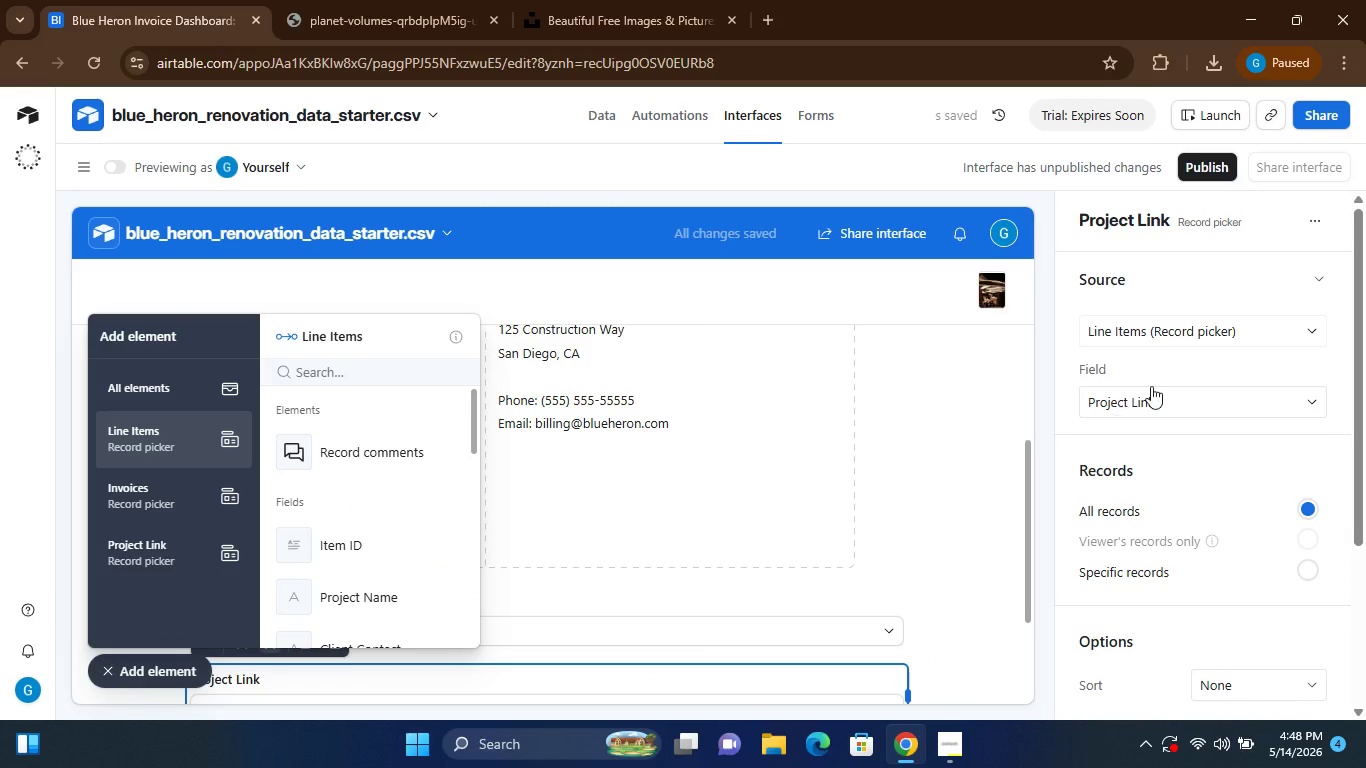 
wait(7.16)
 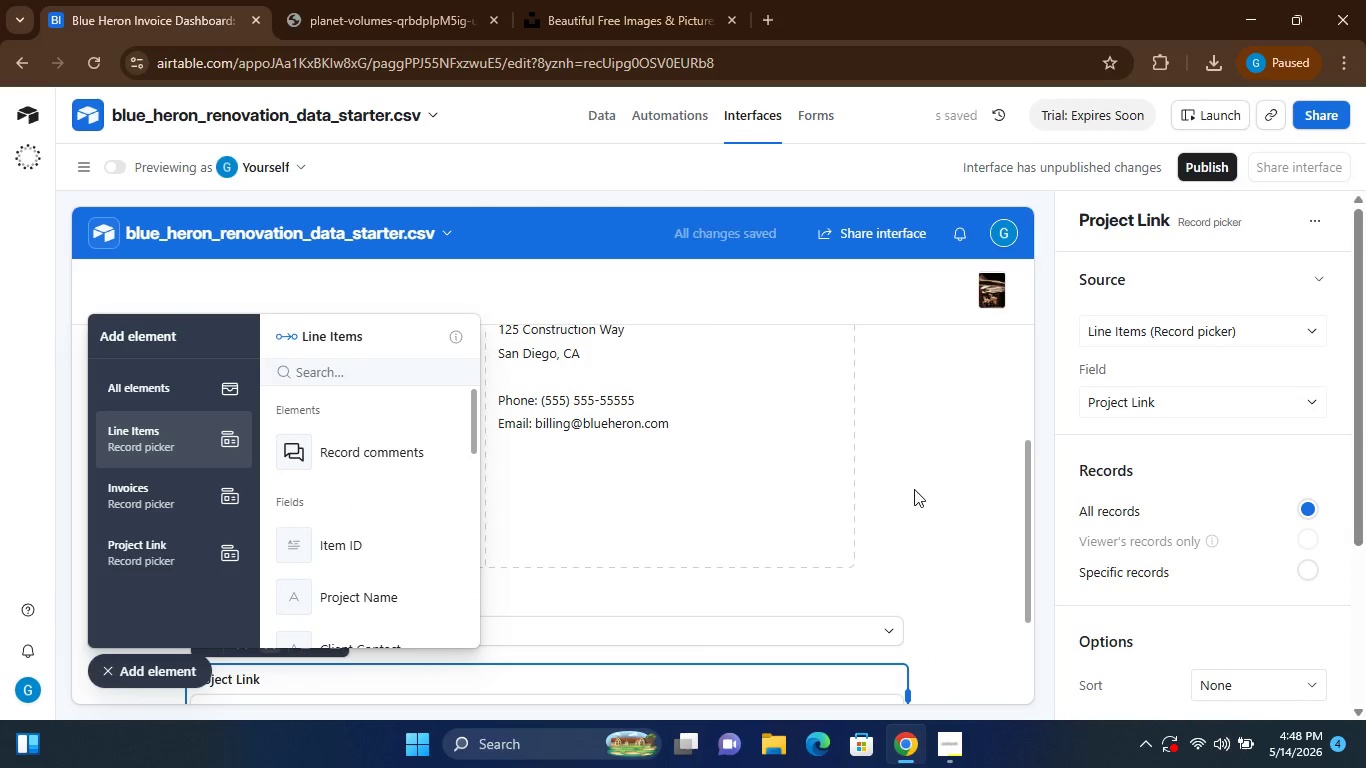 
left_click([1228, 405])
 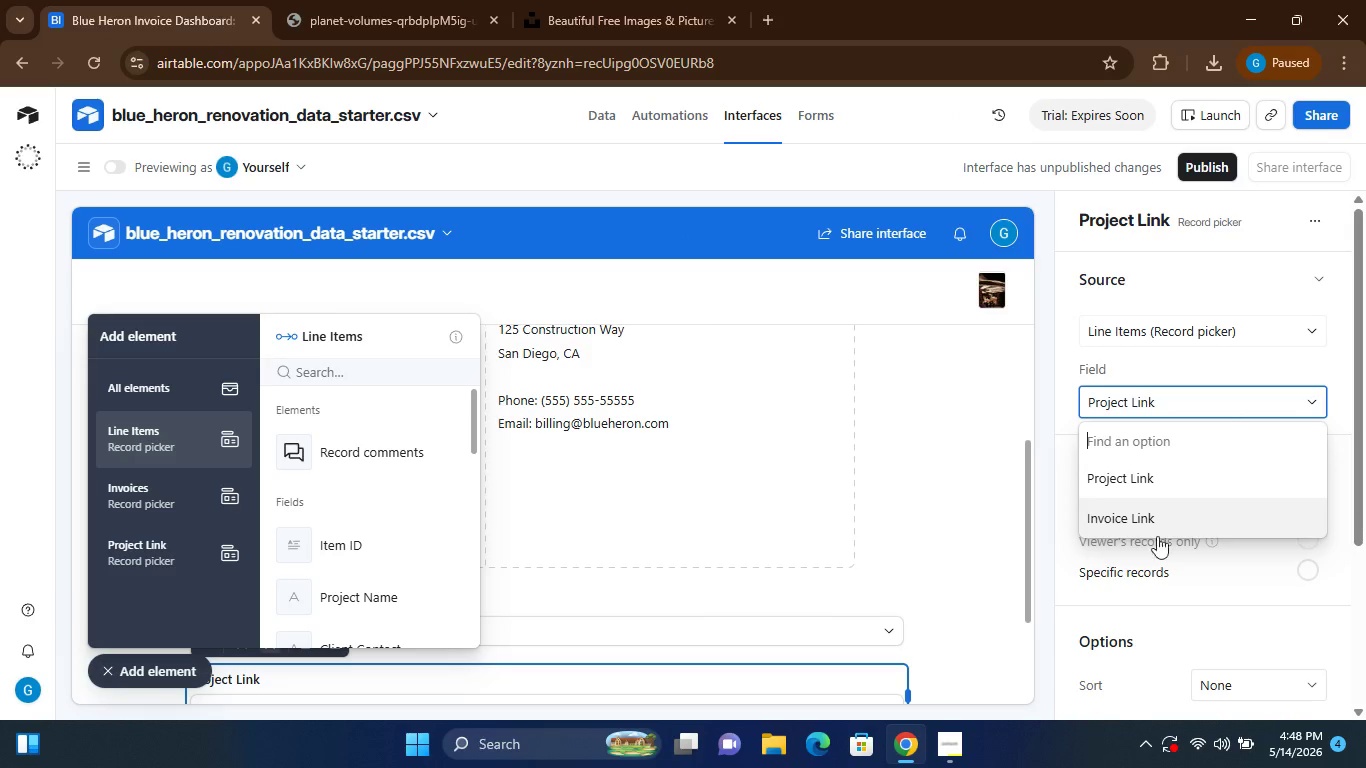 
wait(7.49)
 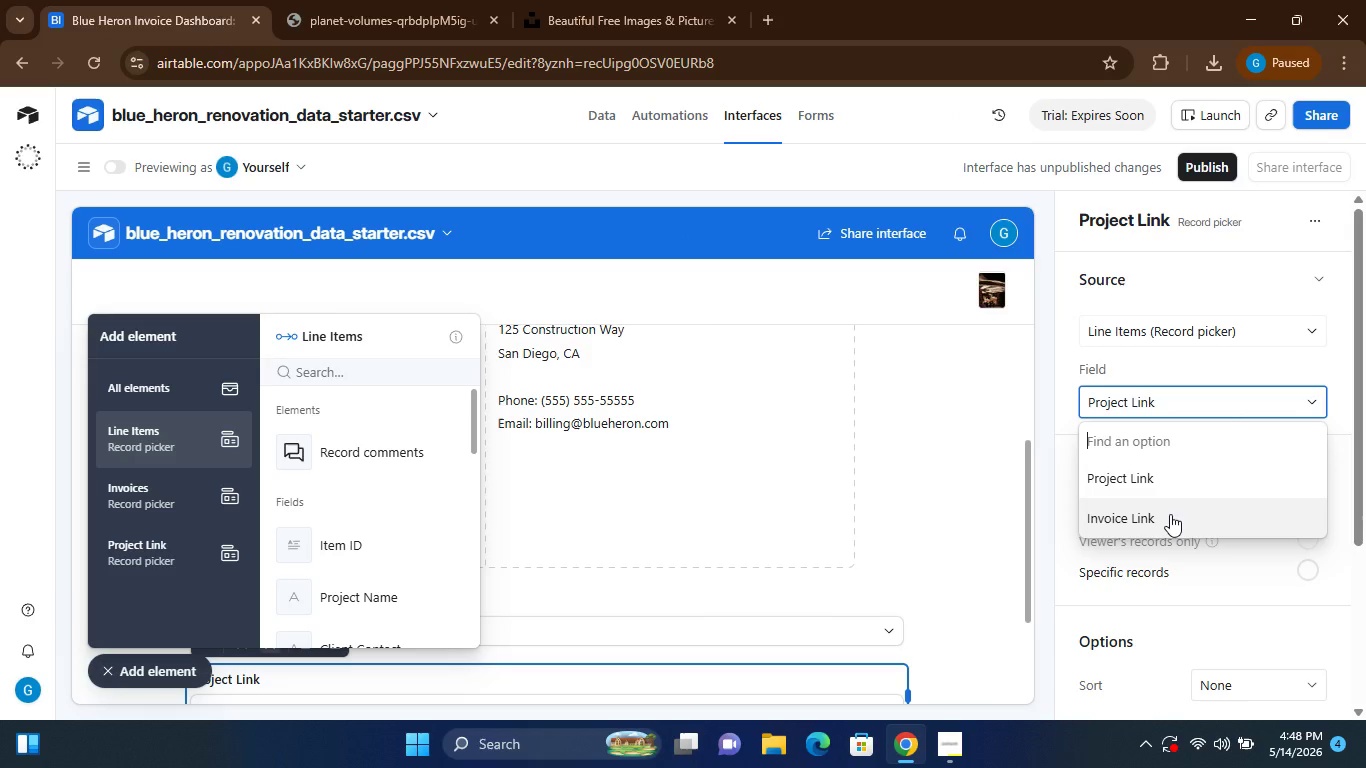 
left_click([1134, 509])
 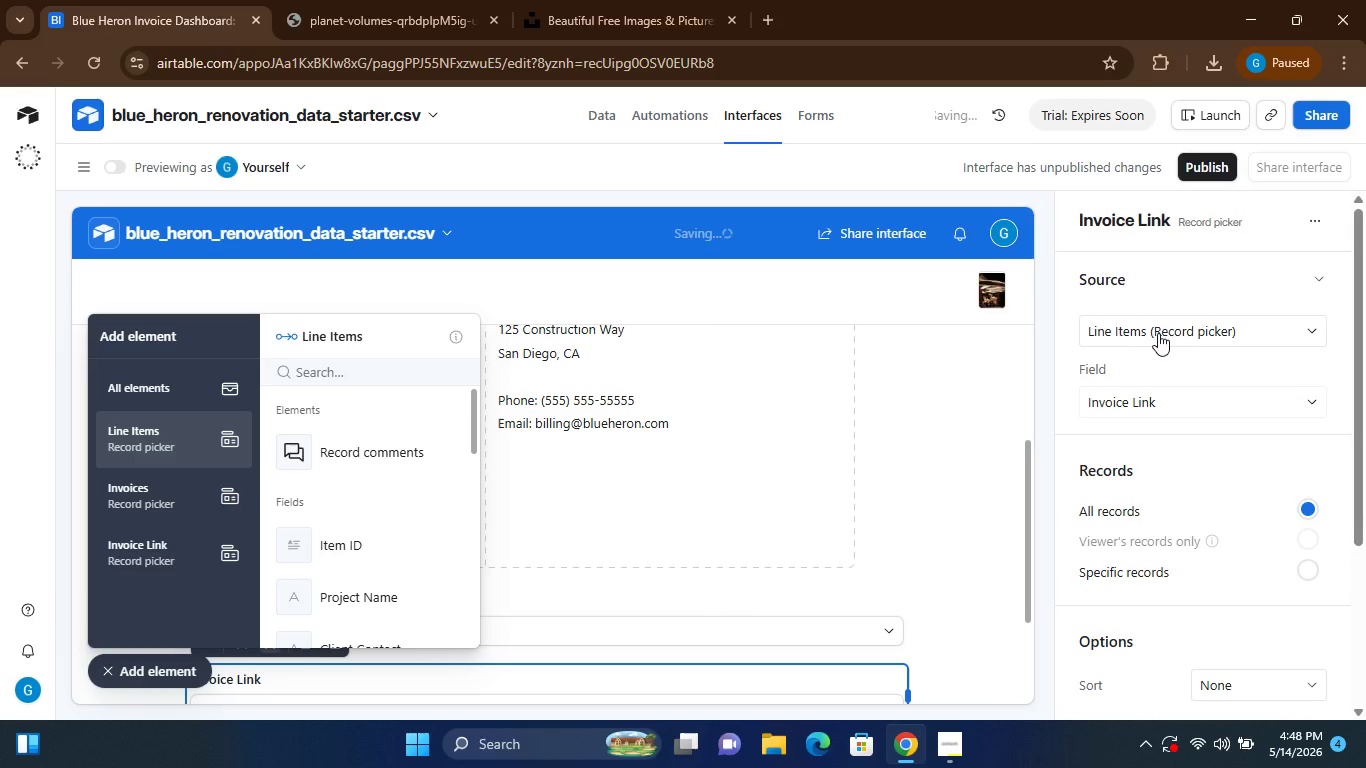 
left_click([1158, 333])
 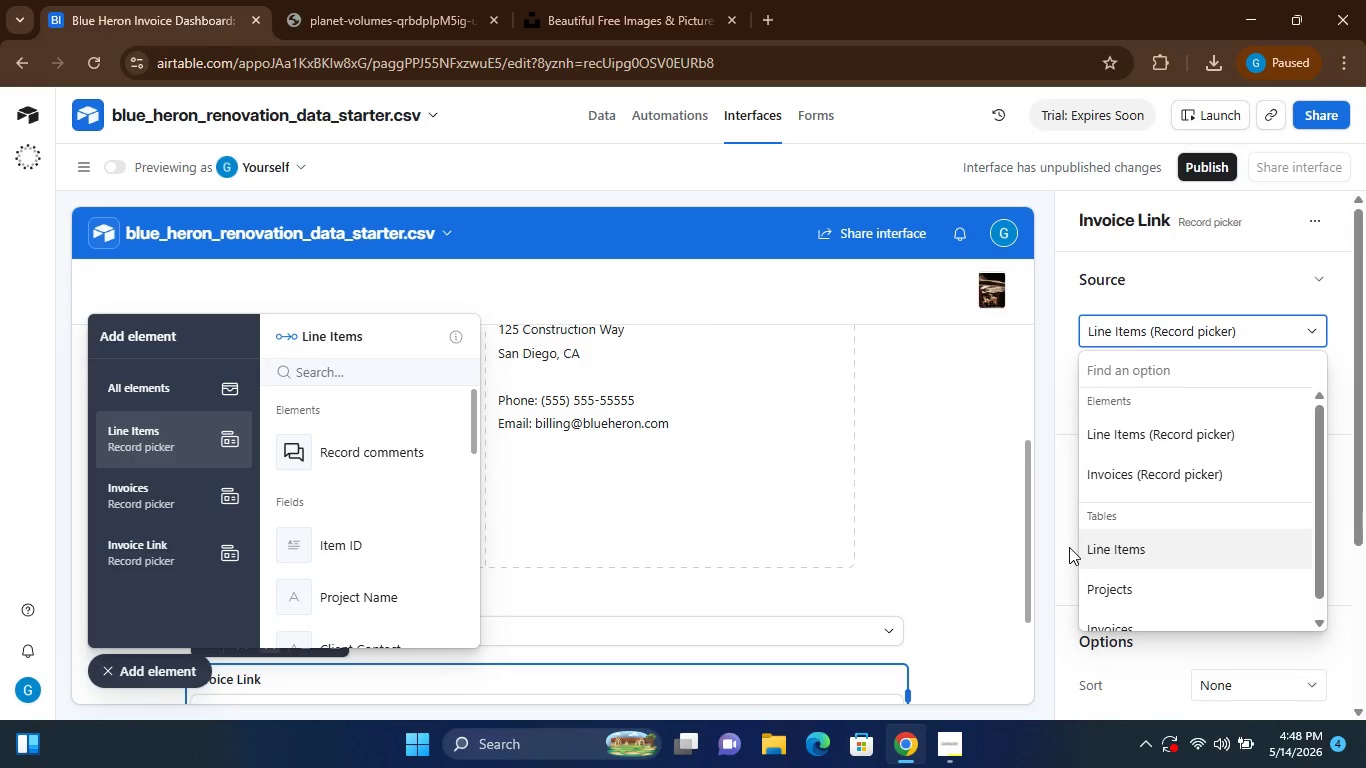 
wait(11.17)
 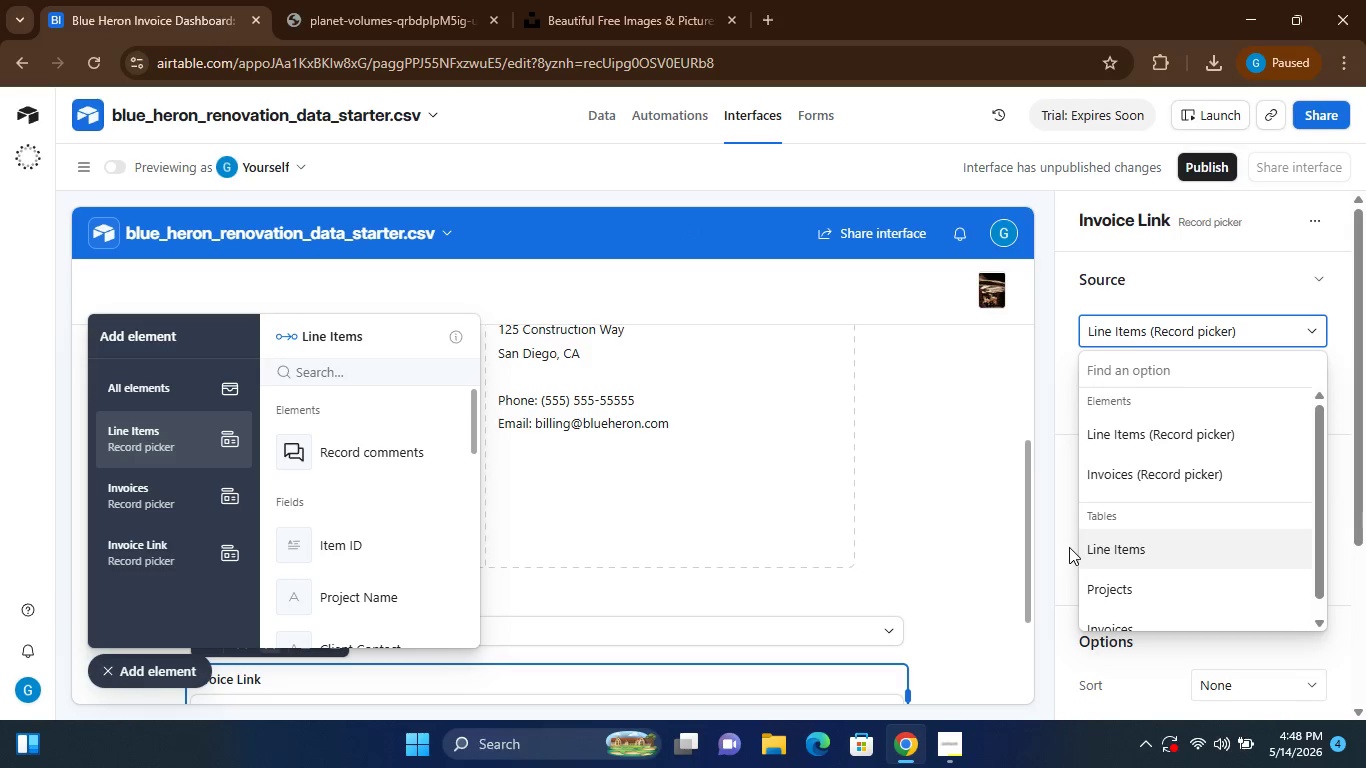 
left_click([1314, 285])
 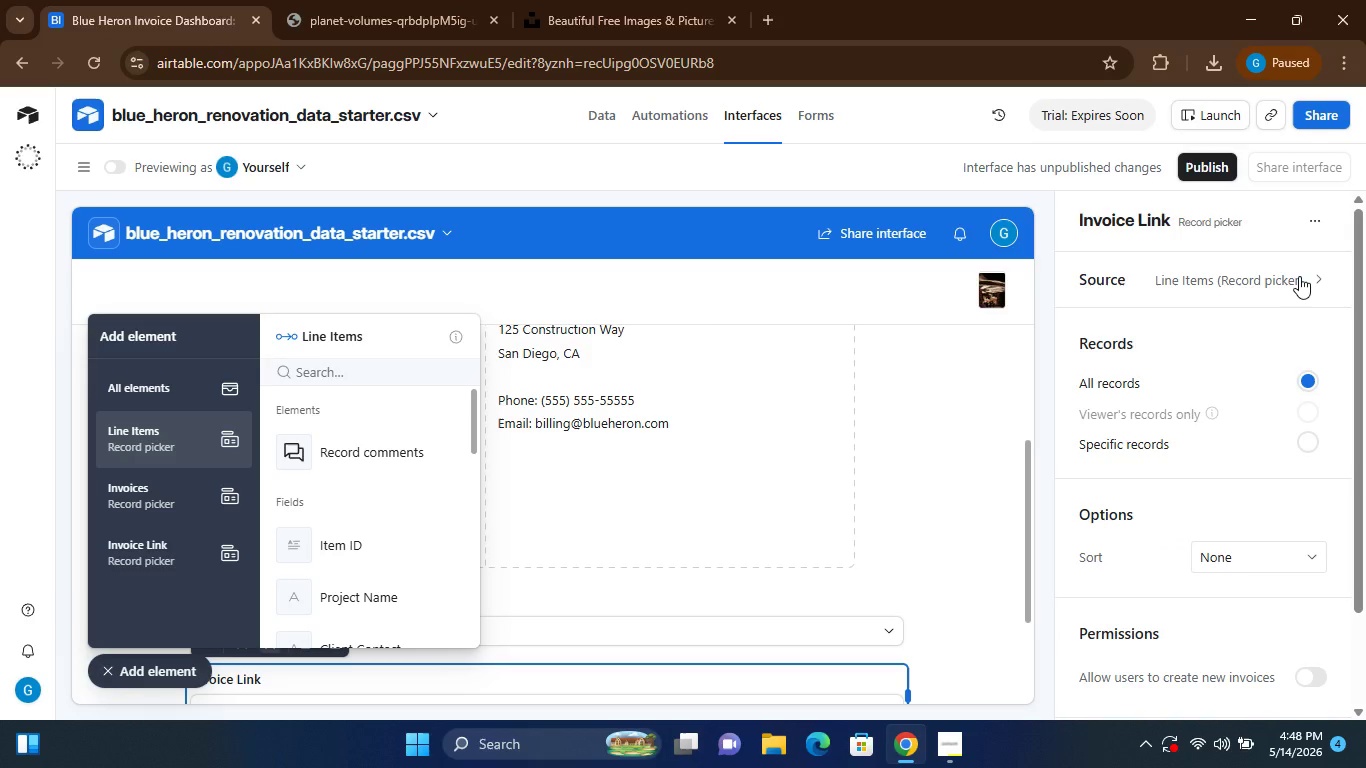 
left_click([1317, 273])
 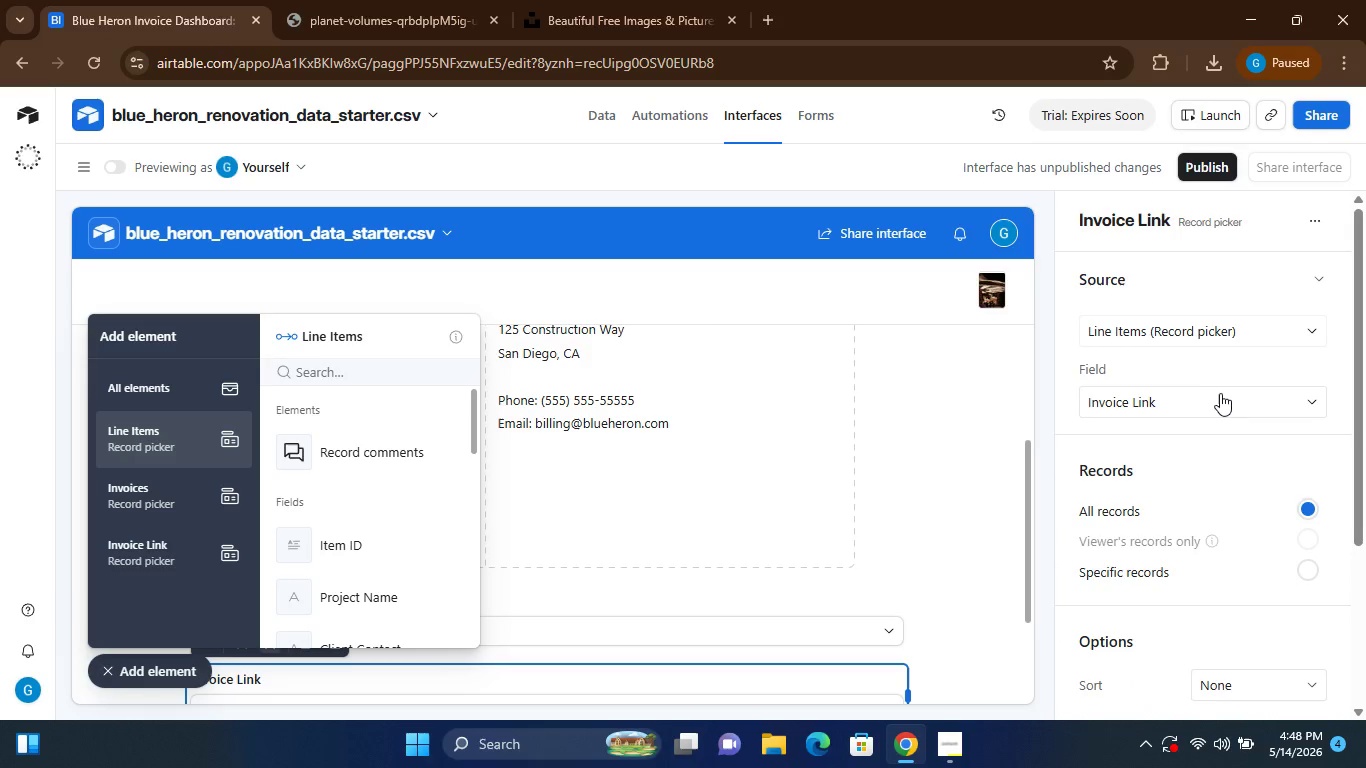 
left_click([1223, 395])
 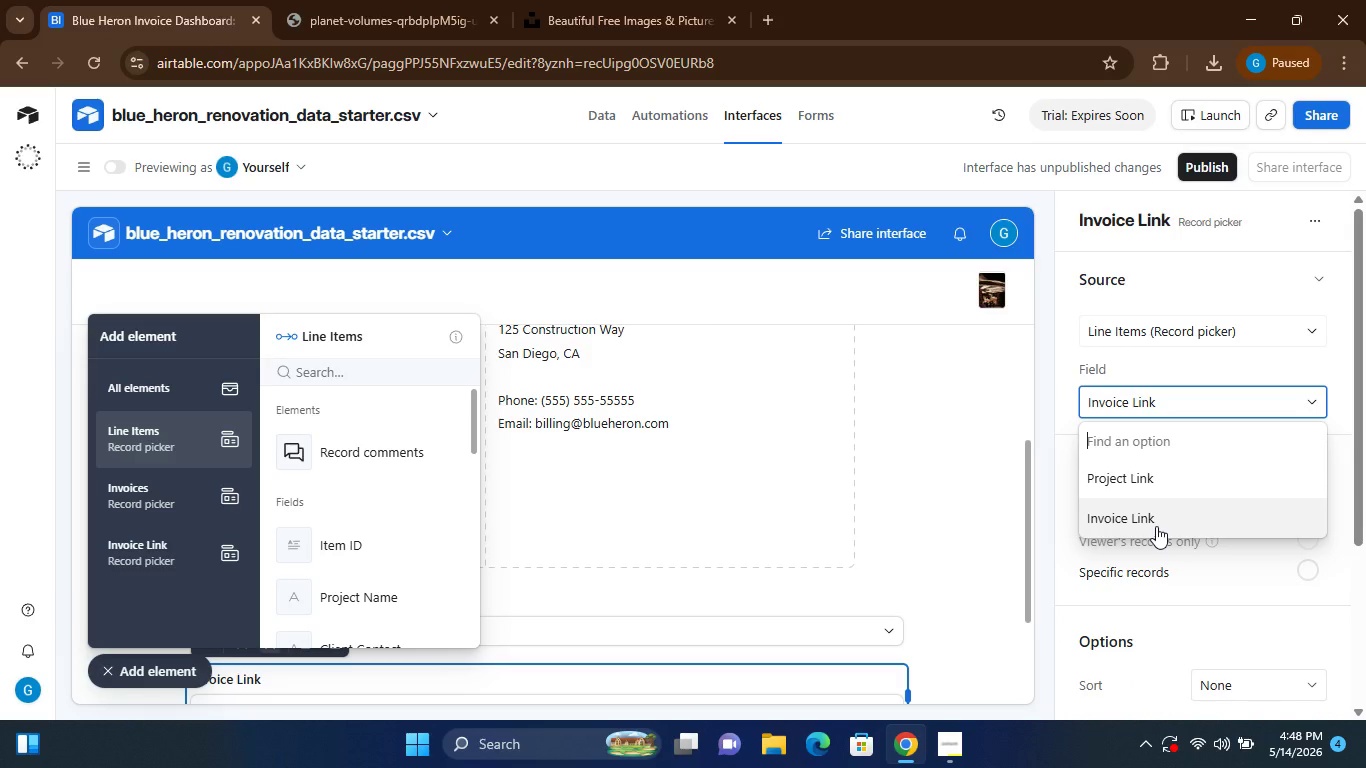 
left_click([1156, 526])
 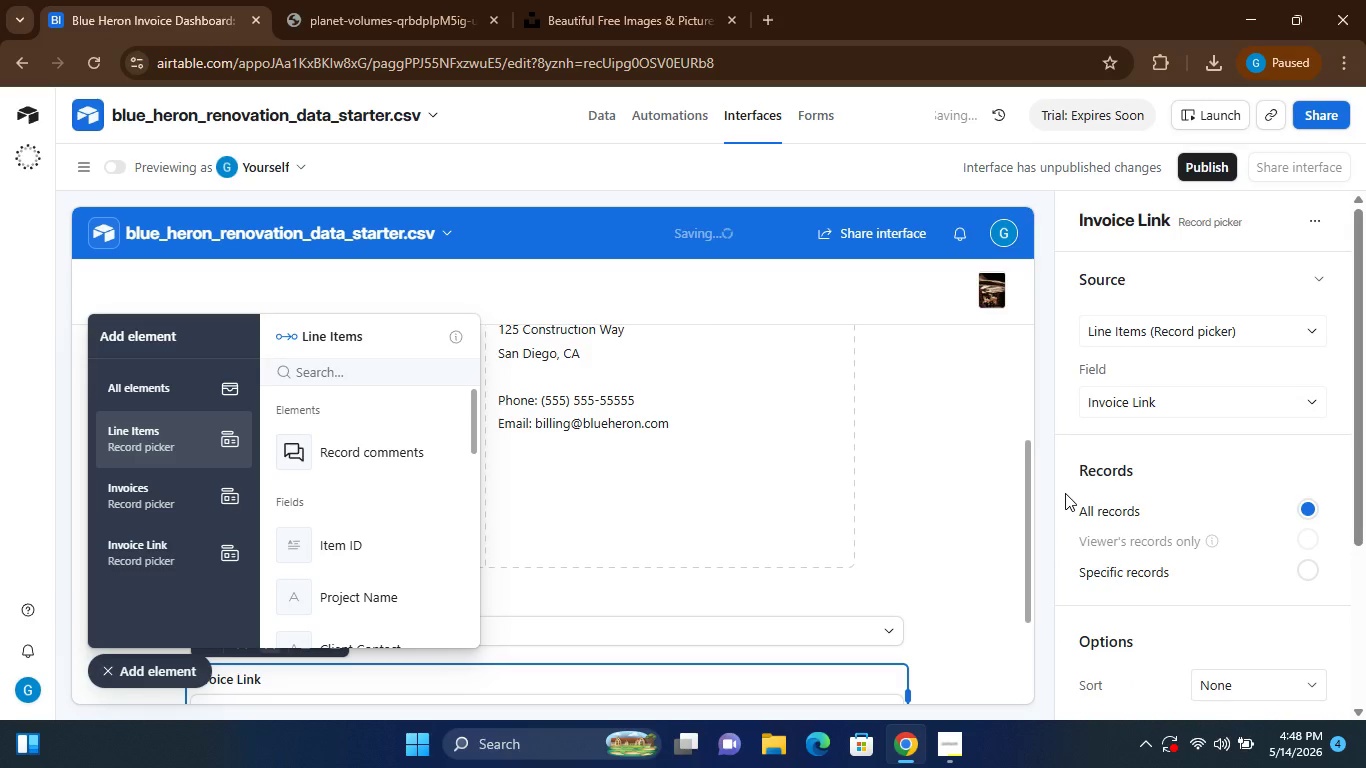 
left_click([1065, 493])
 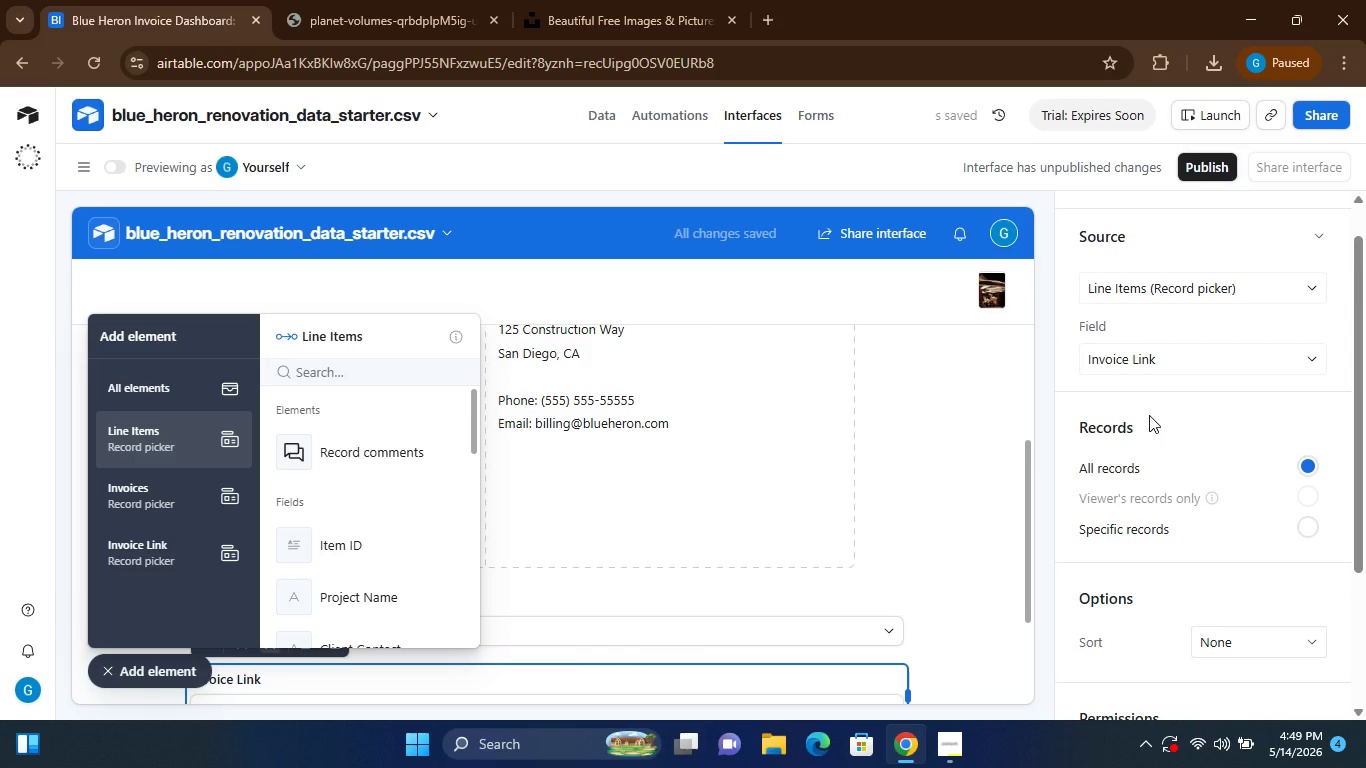 
left_click([1218, 285])
 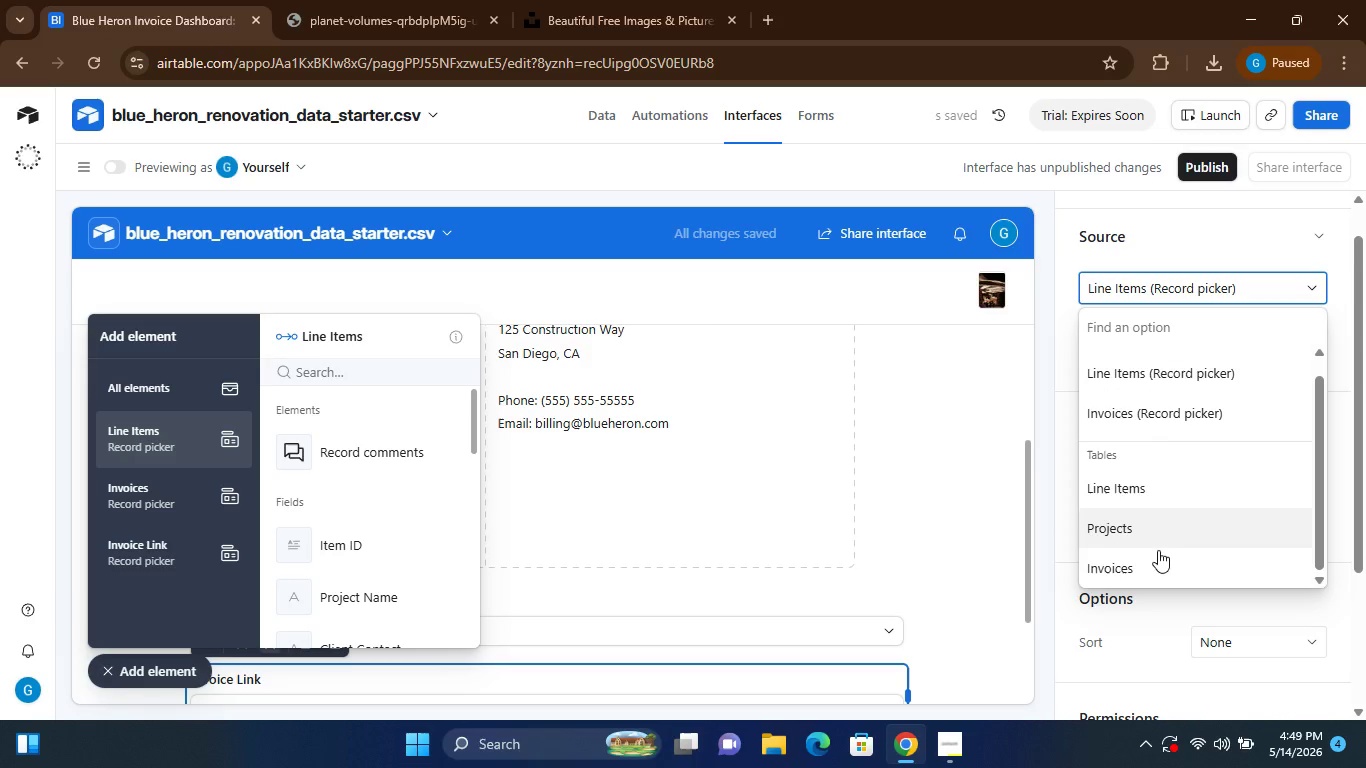 
left_click([1144, 562])
 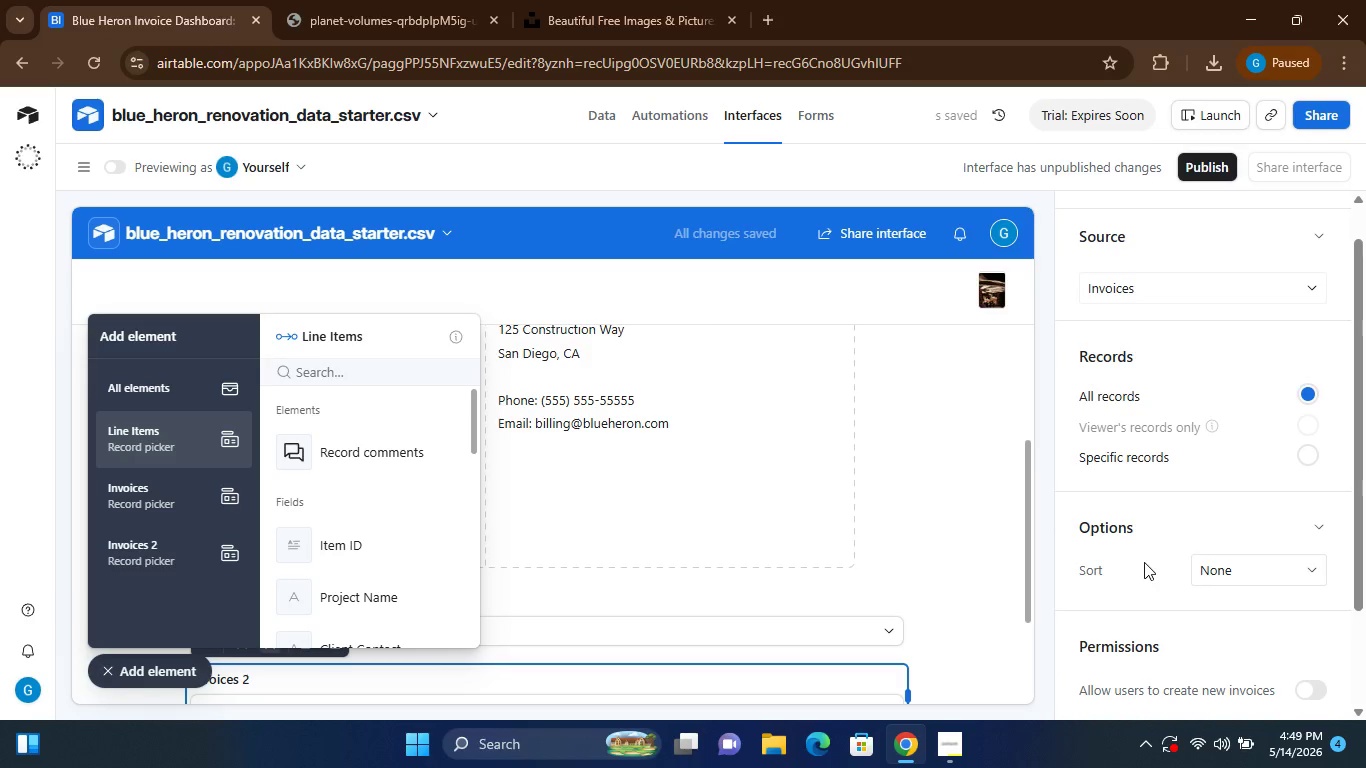 
left_click([1263, 576])
 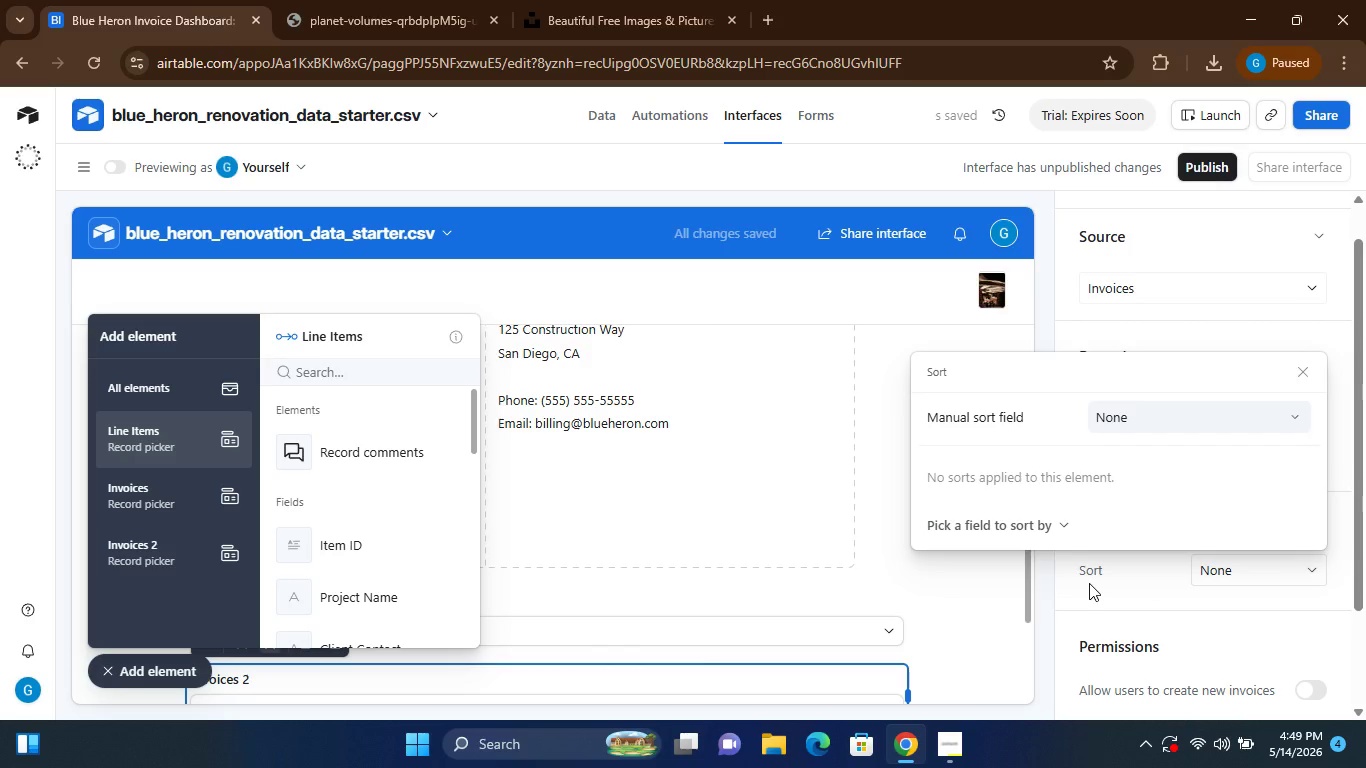 
left_click([1082, 584])
 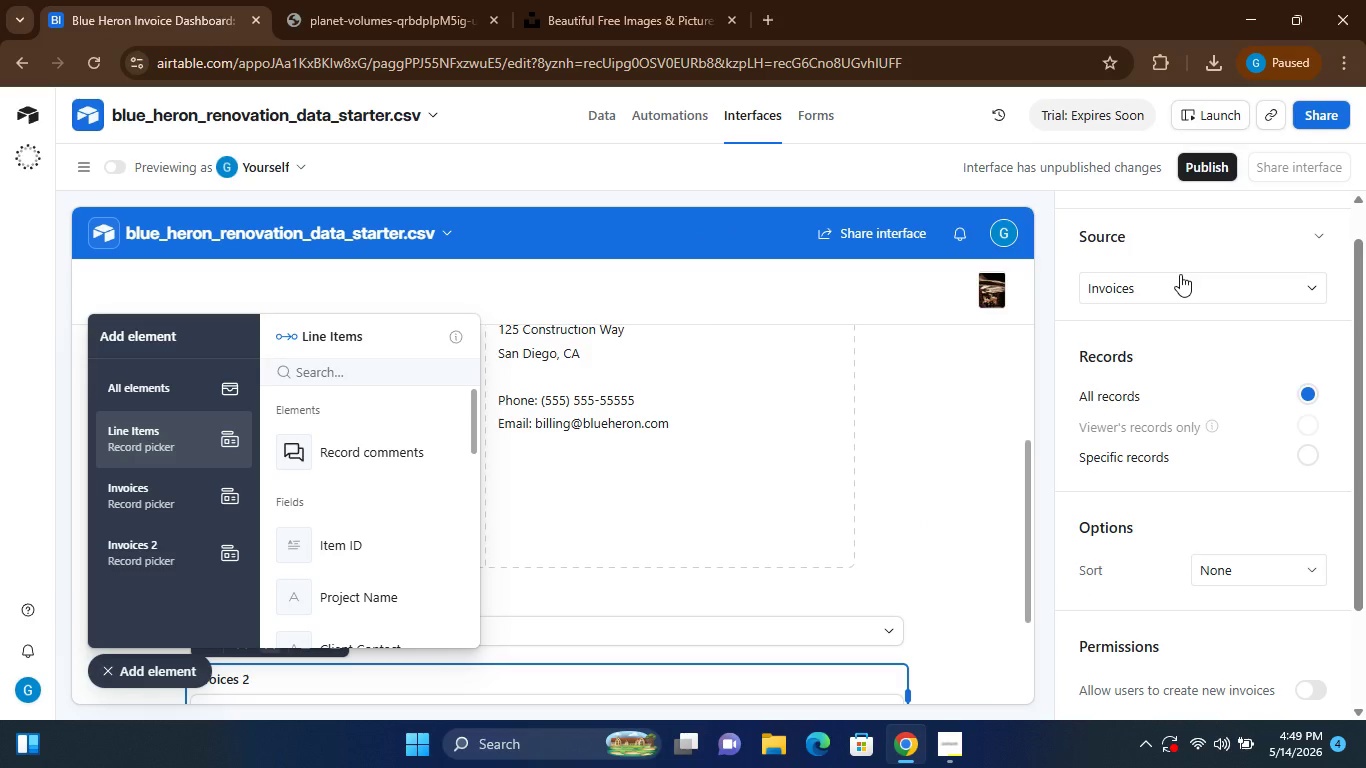 
left_click([1180, 280])
 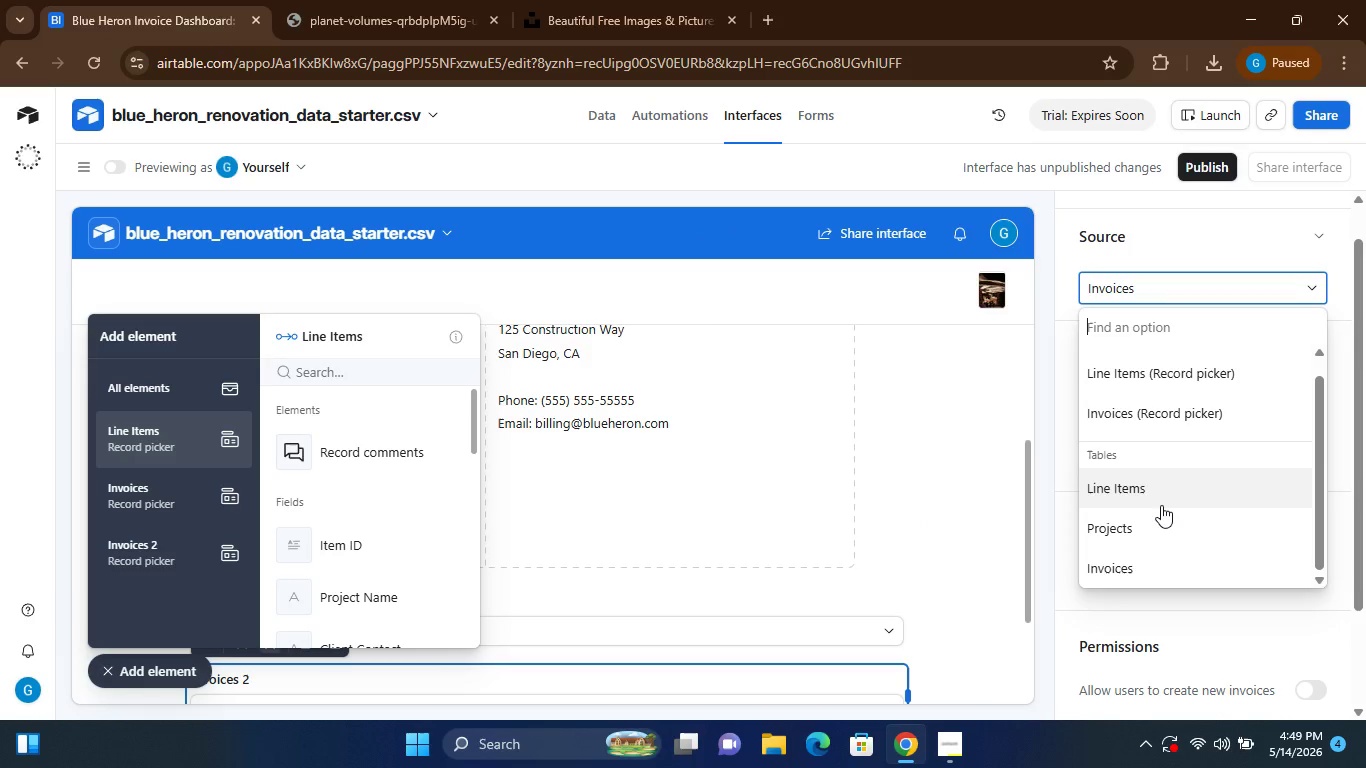 
left_click([1032, 555])
 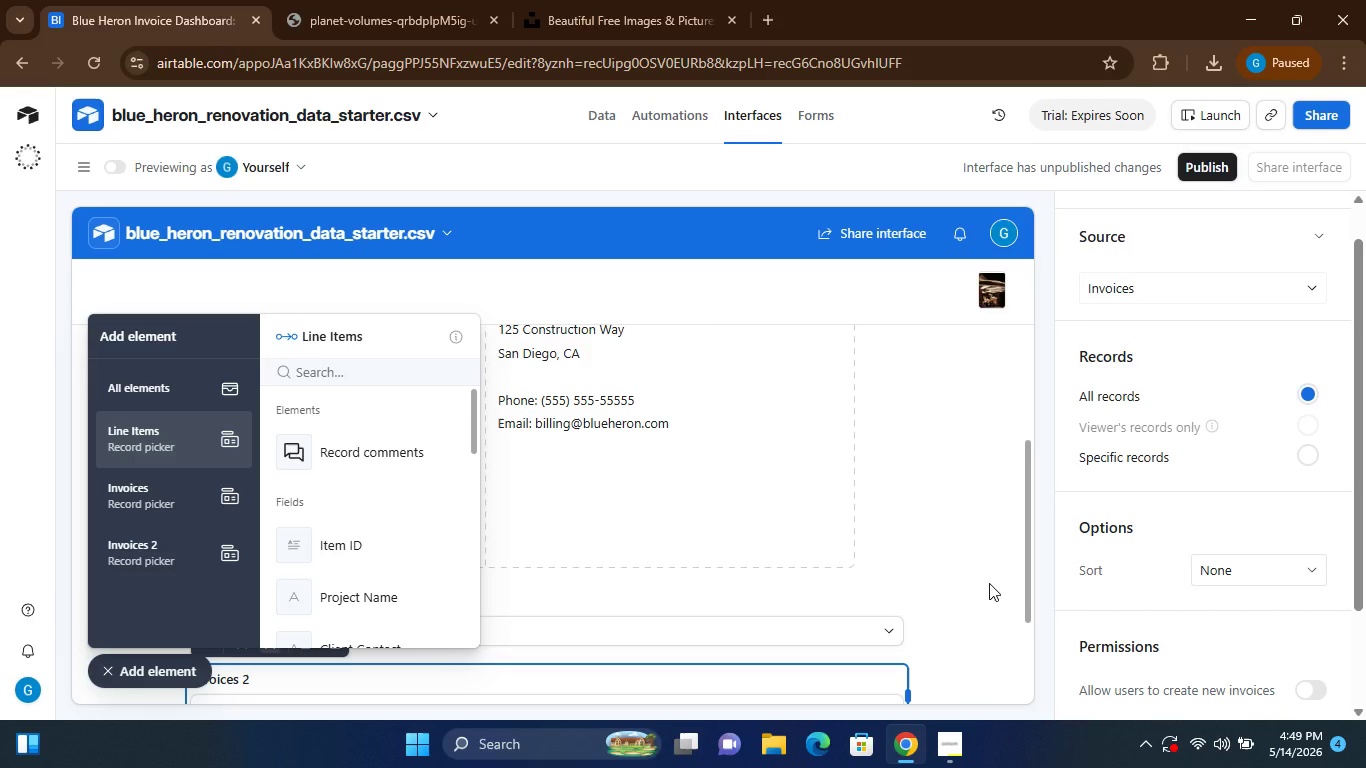 
wait(16.36)
 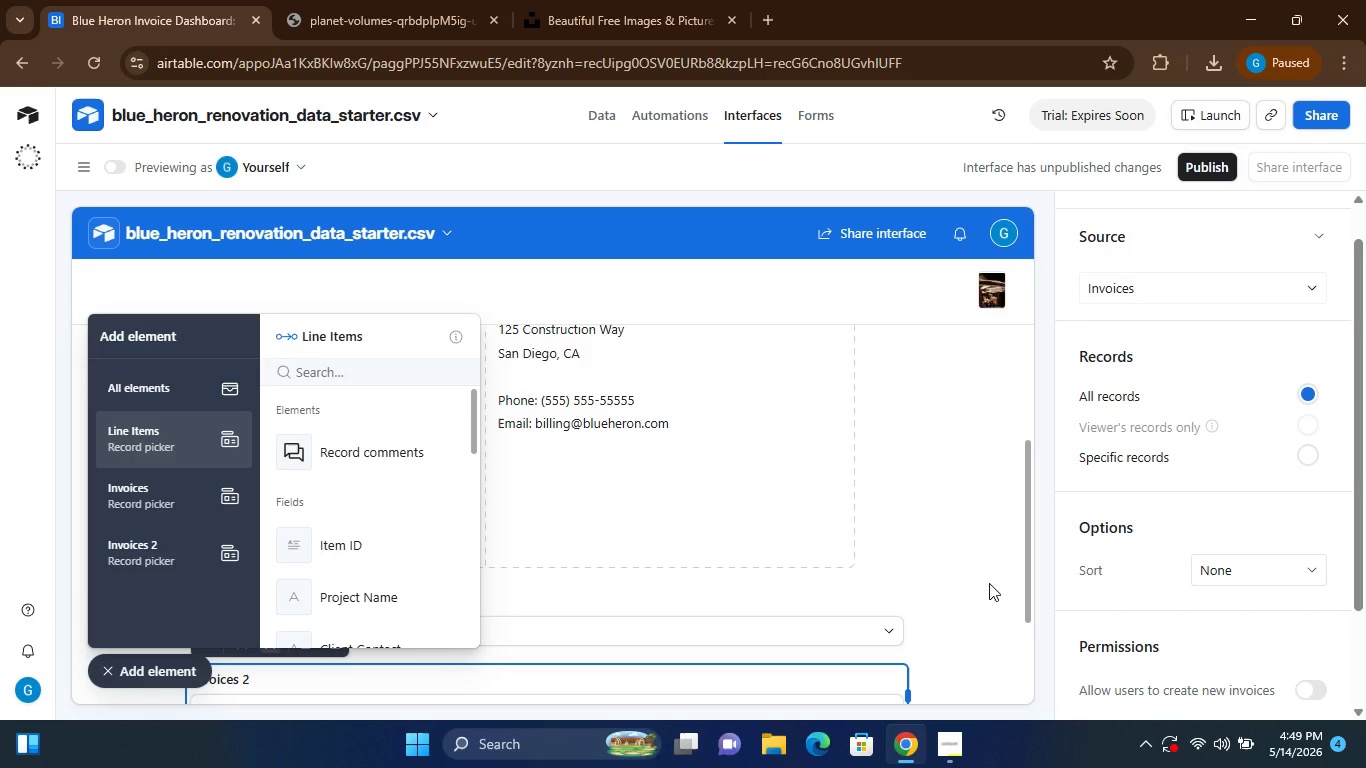 
left_click([986, 582])
 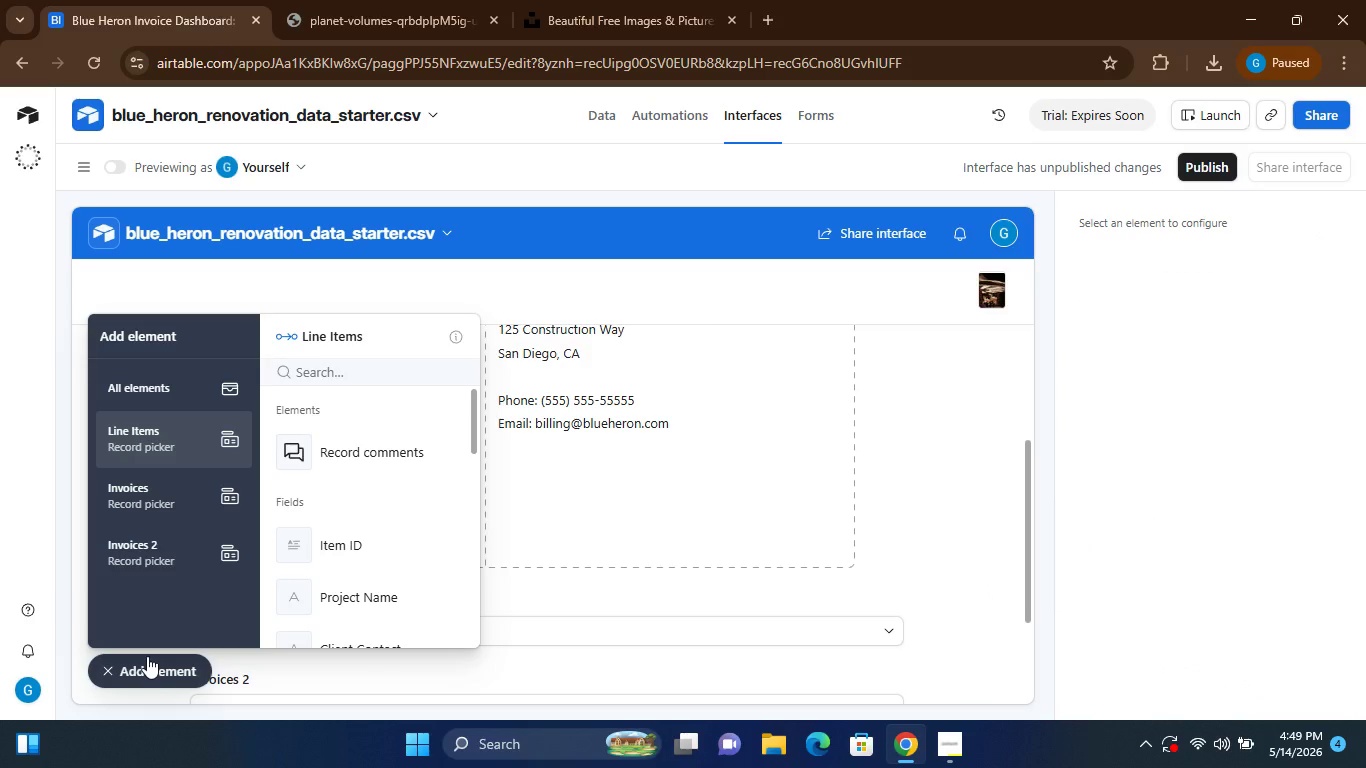 
left_click([140, 664])
 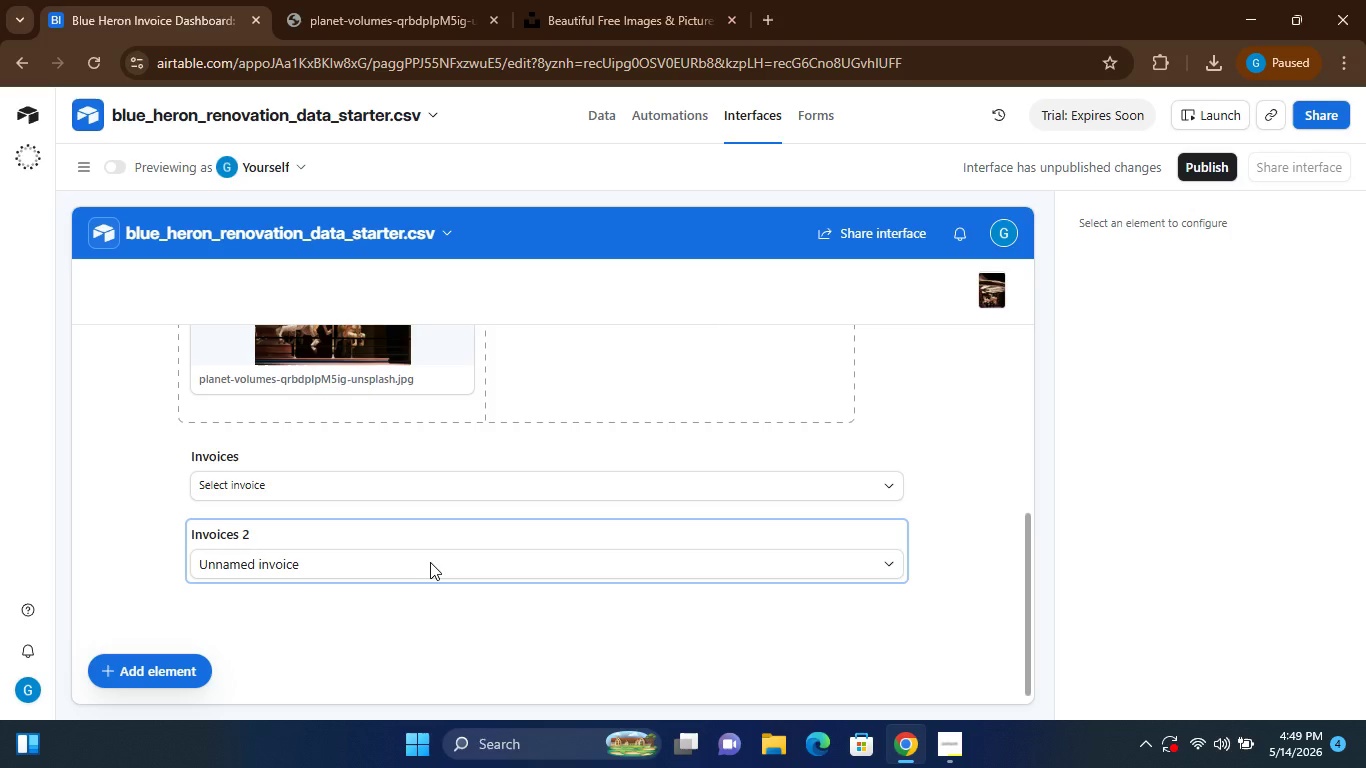 
left_click([430, 562])
 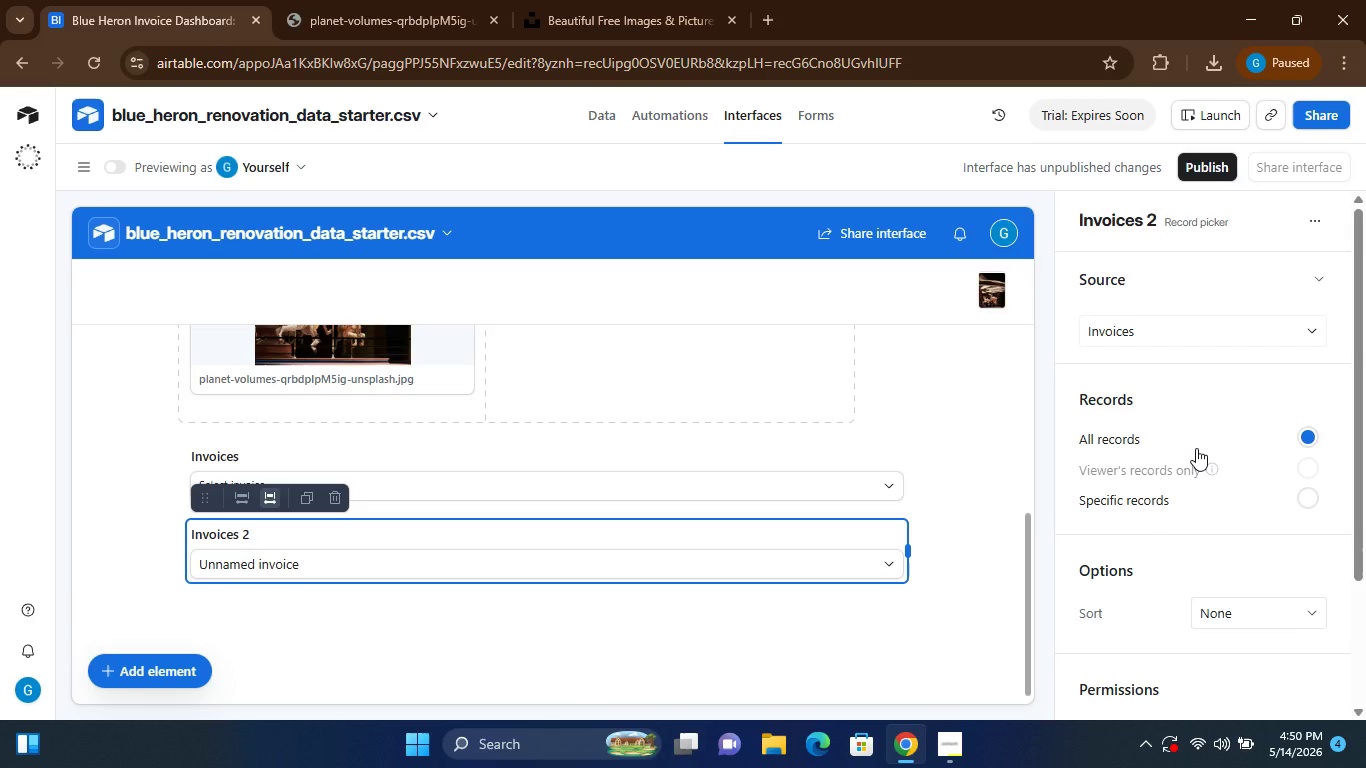 
wait(22.14)
 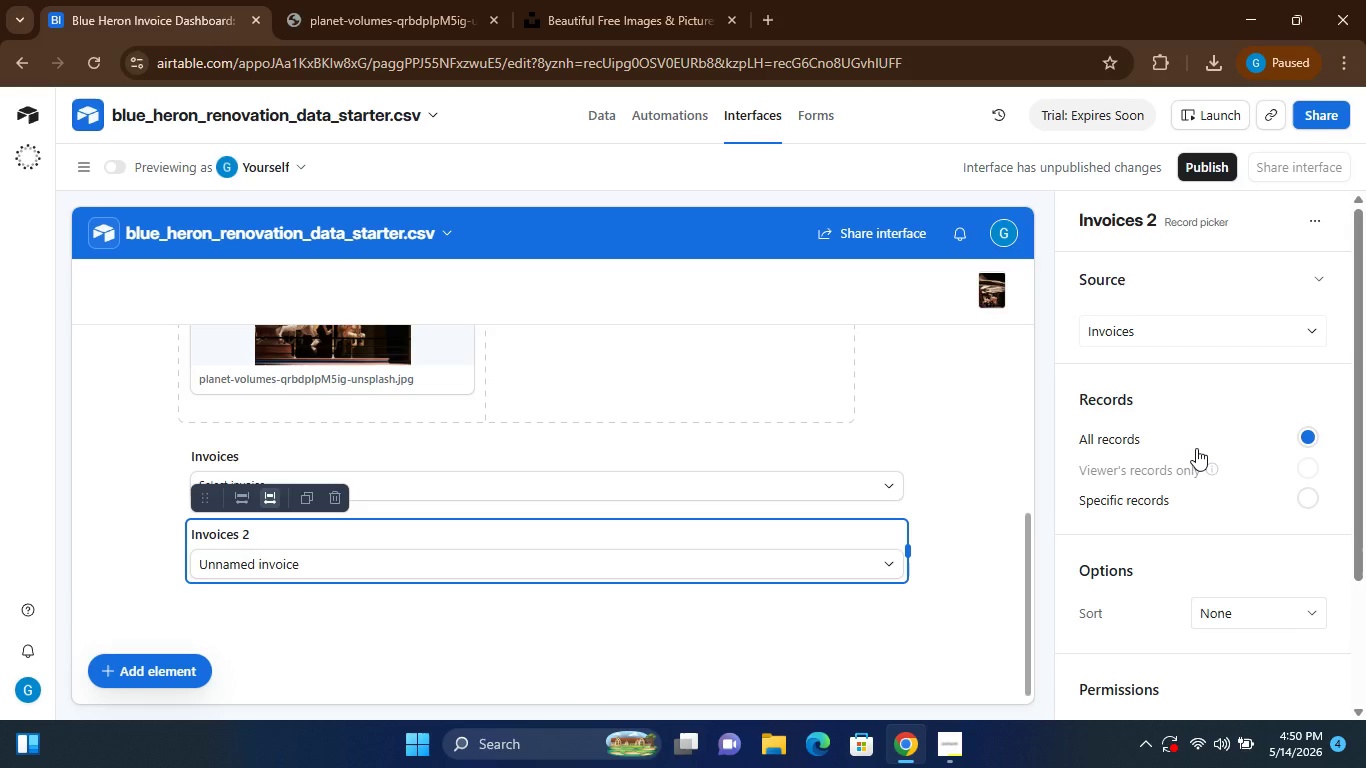 
left_click([877, 561])
 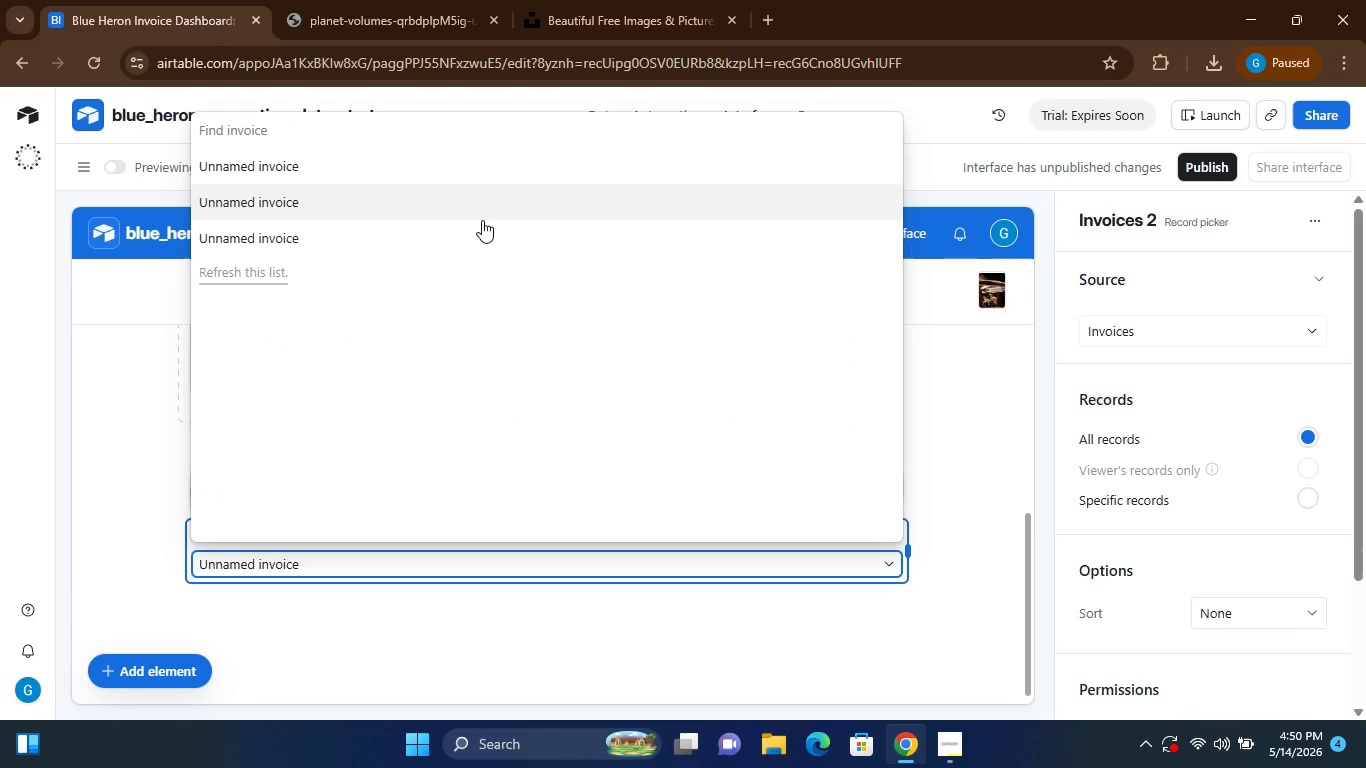 
left_click([466, 235])
 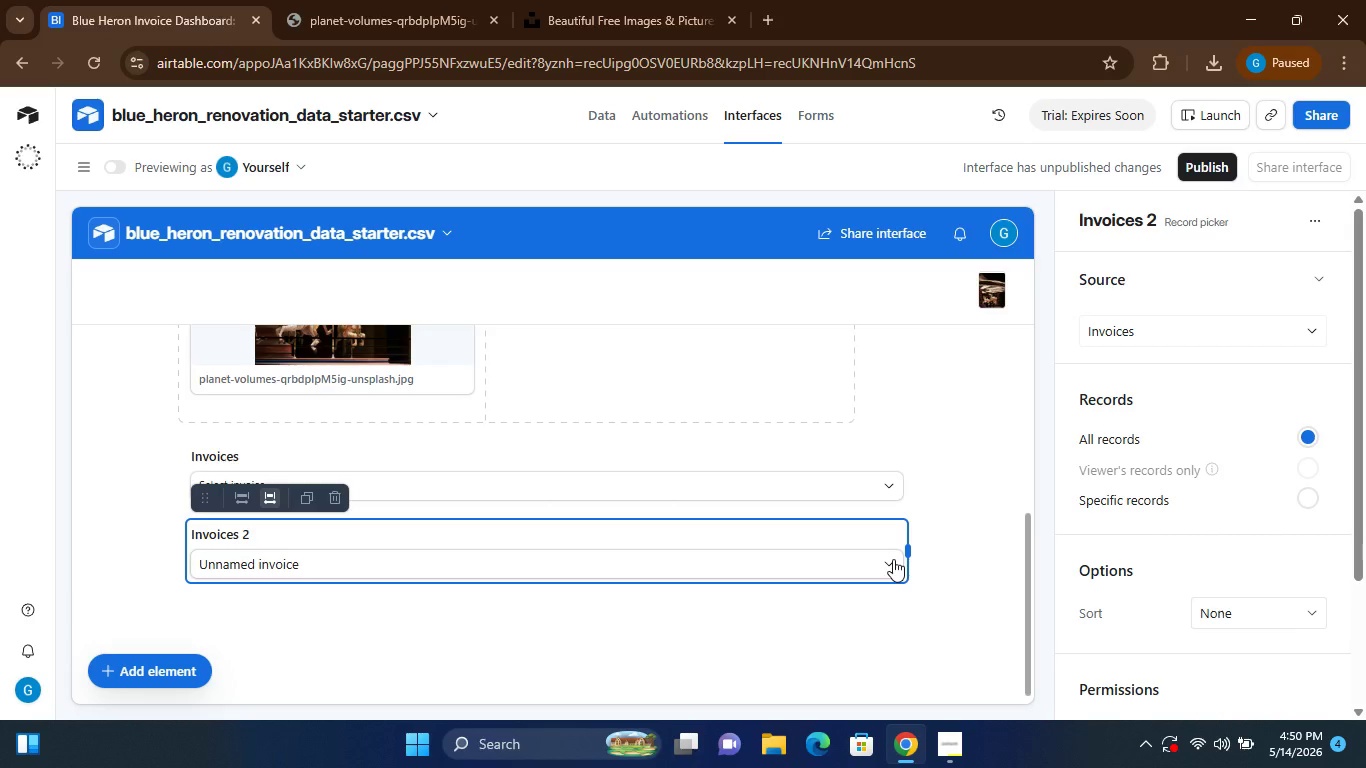 
left_click([893, 559])
 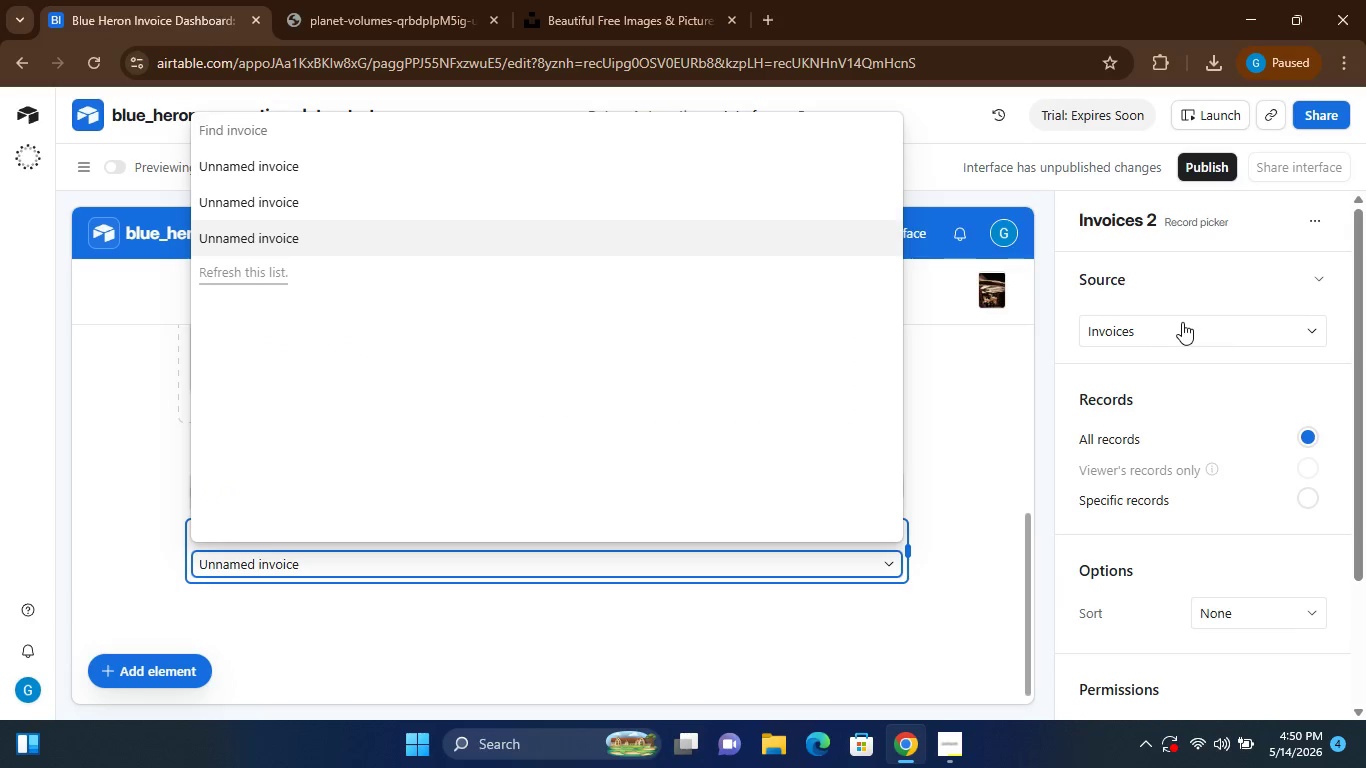 
left_click([1188, 324])
 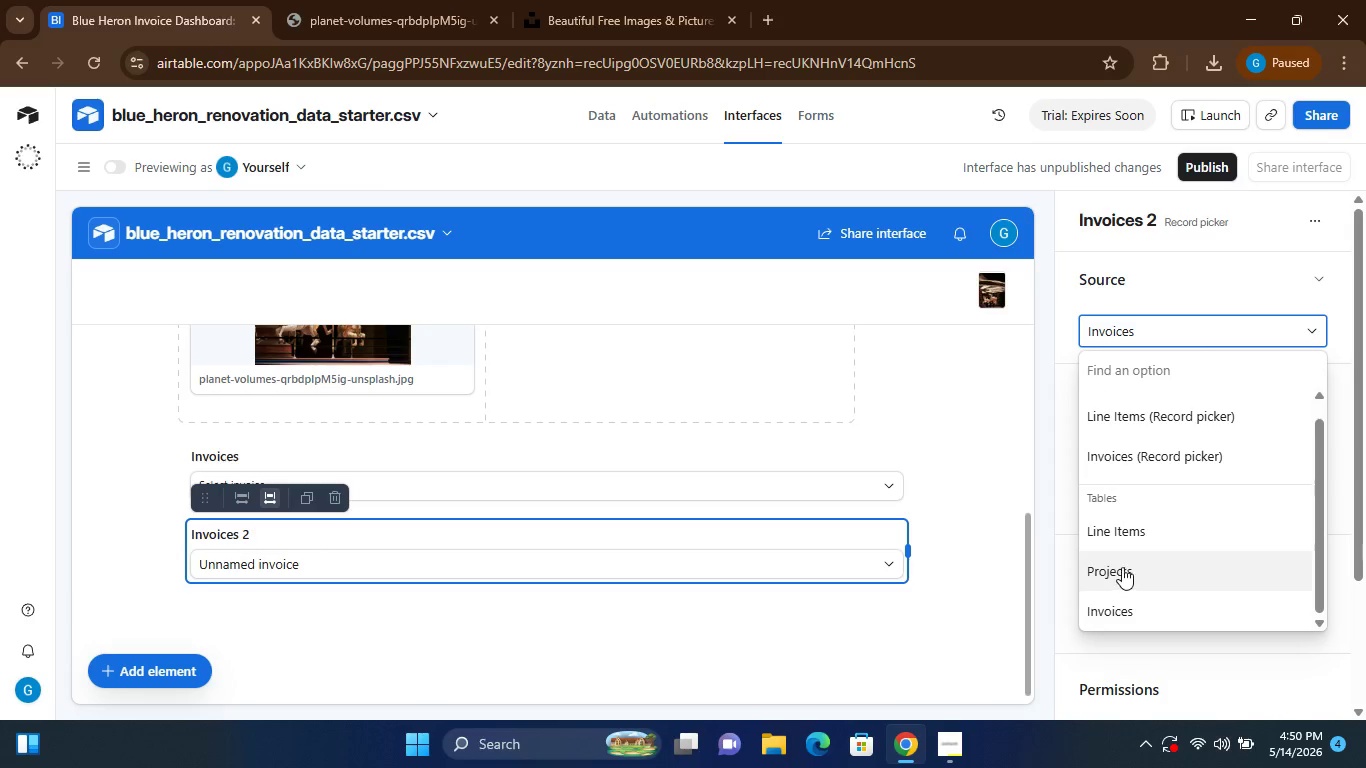 
wait(5.48)
 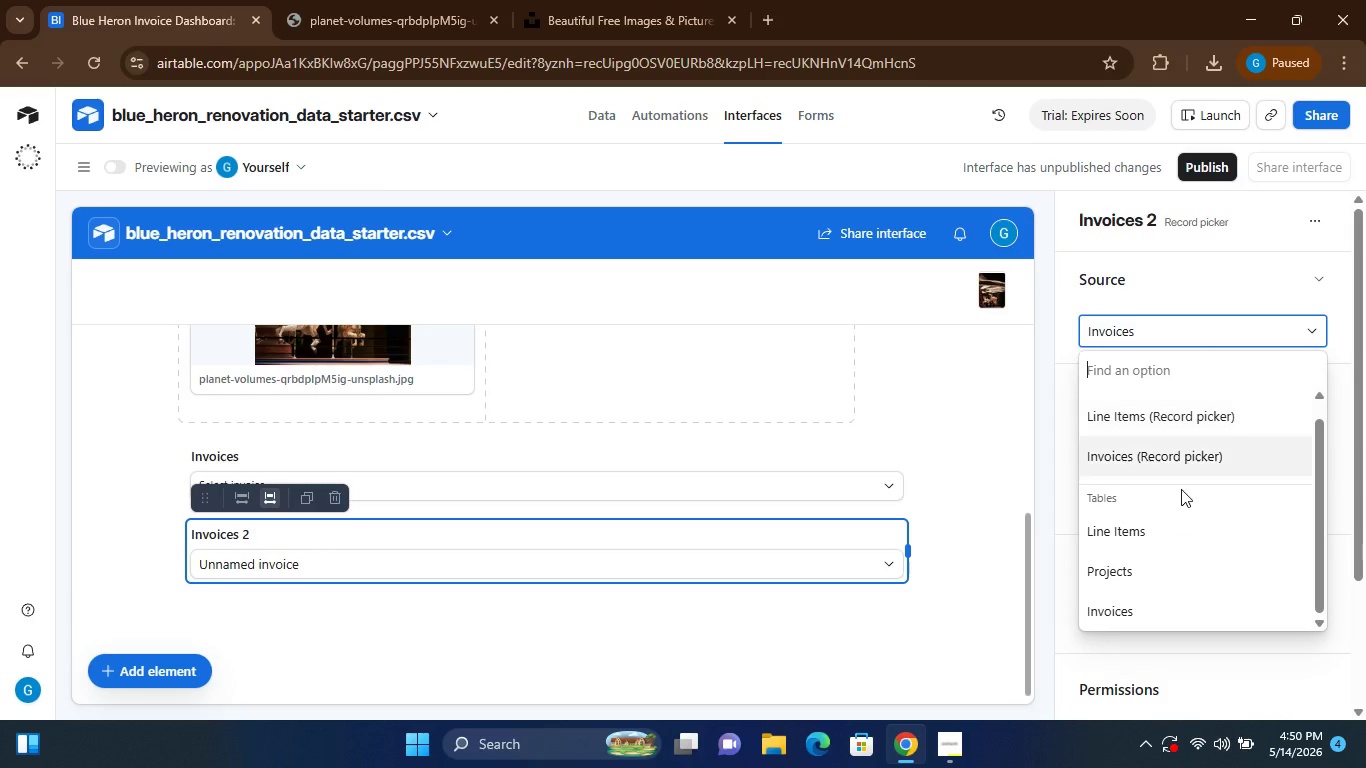 
left_click([1137, 604])
 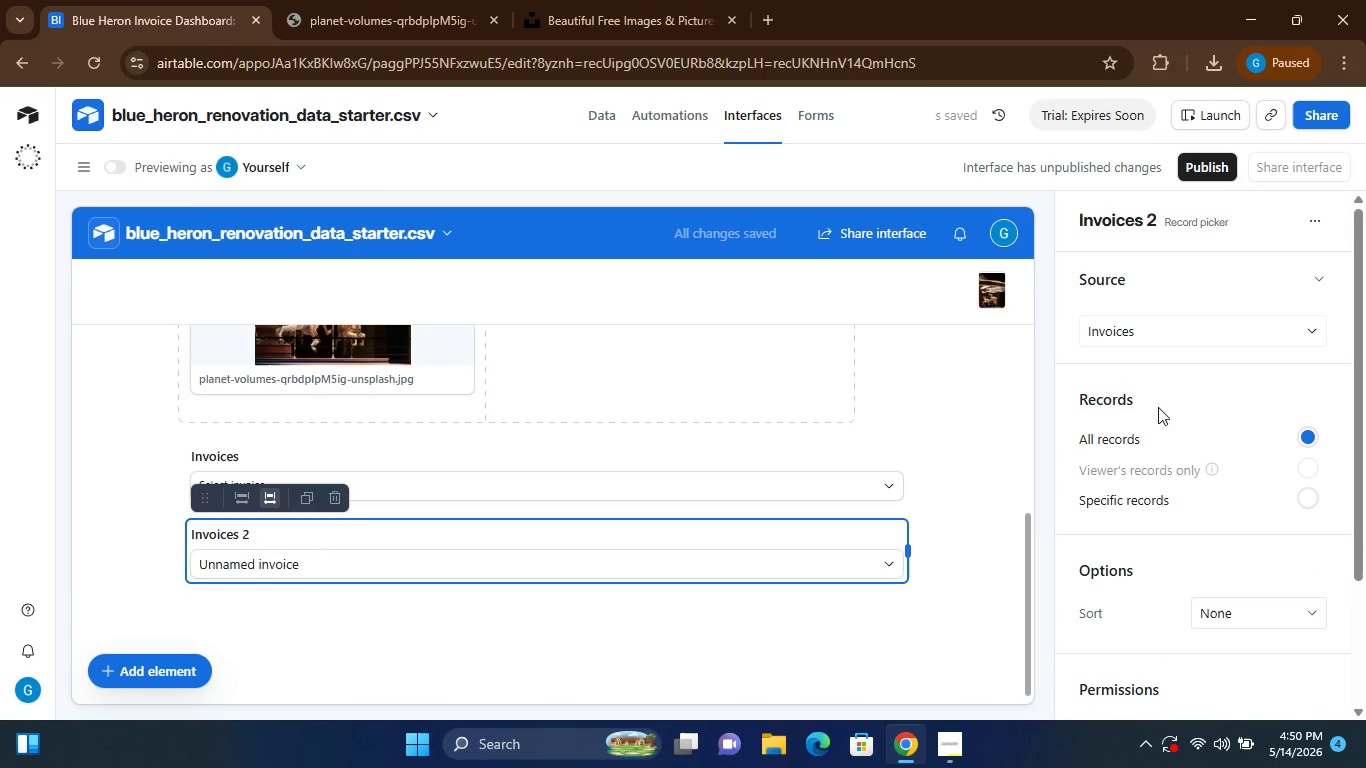 
wait(8.56)
 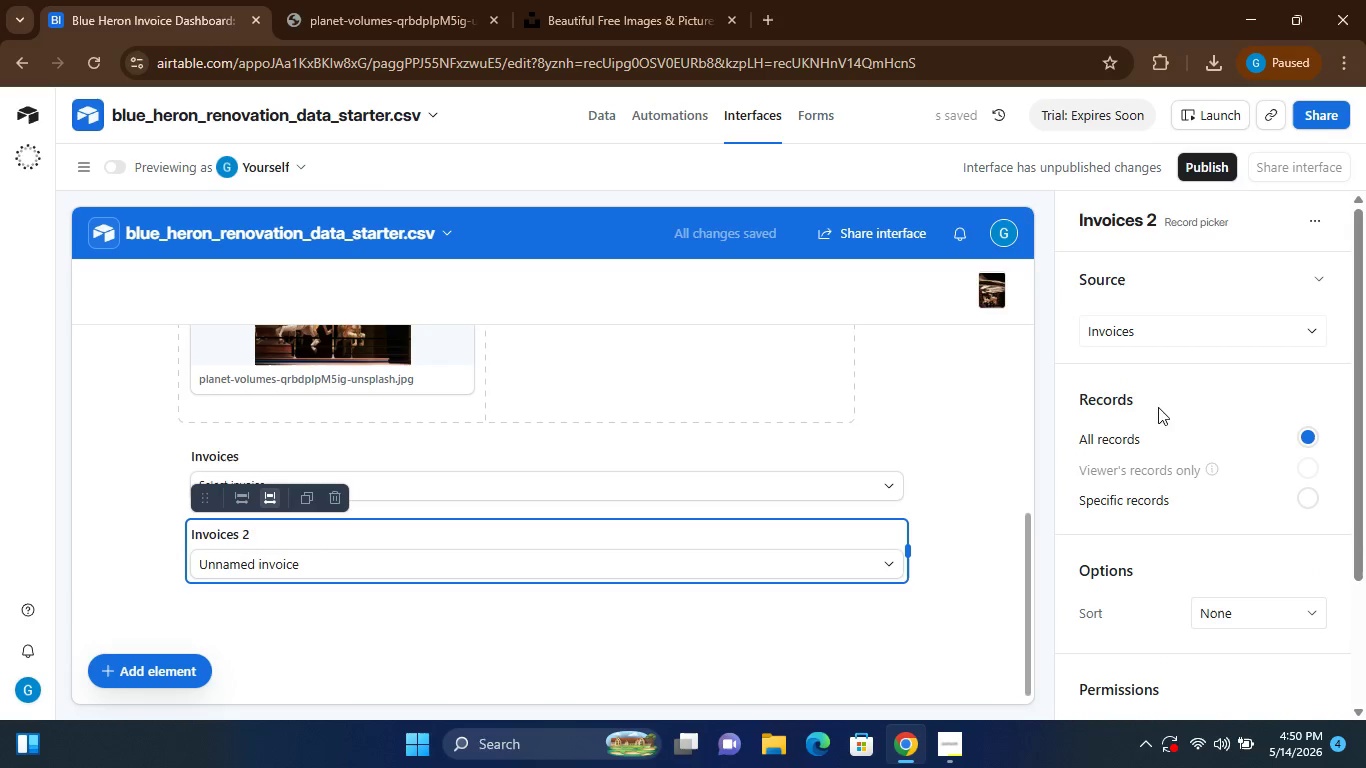 
left_click([1325, 267])
 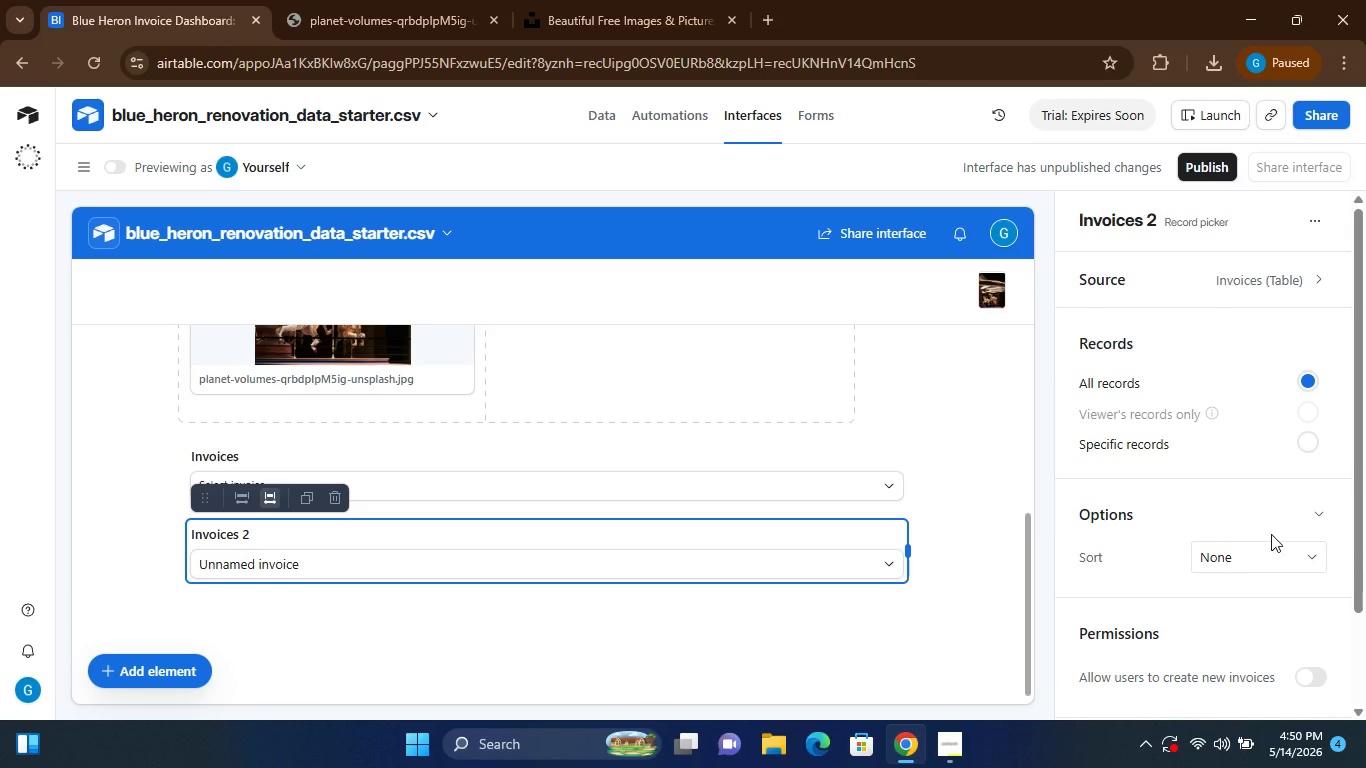 
wait(5.3)
 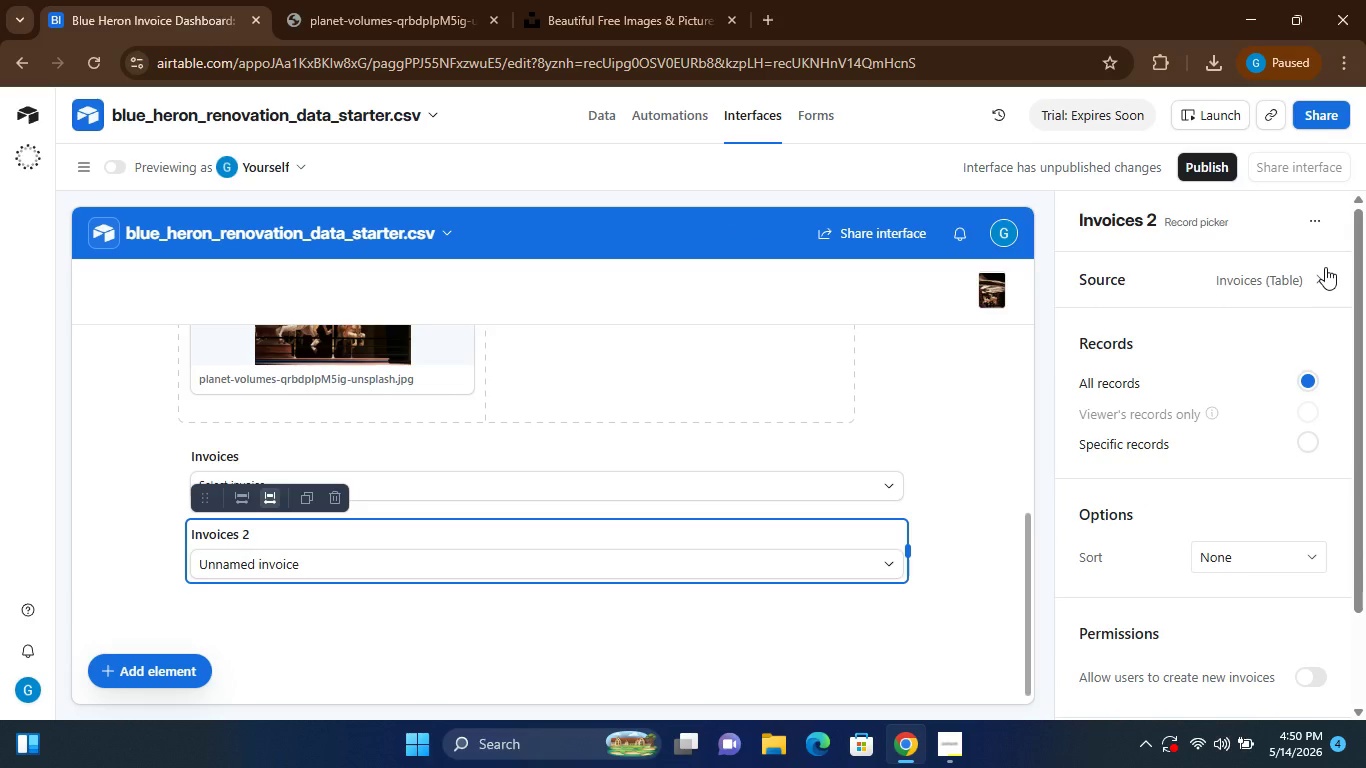 
left_click([1311, 506])
 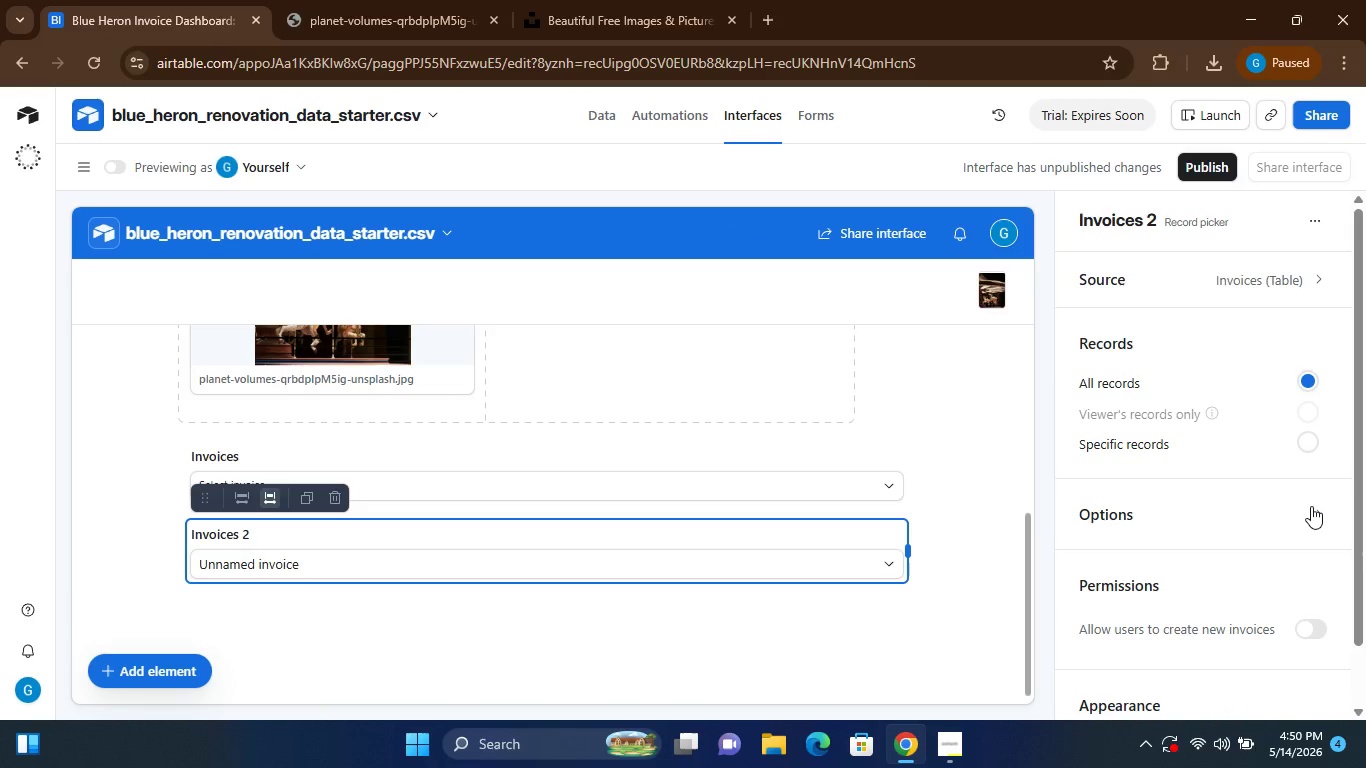 
left_click([1311, 506])
 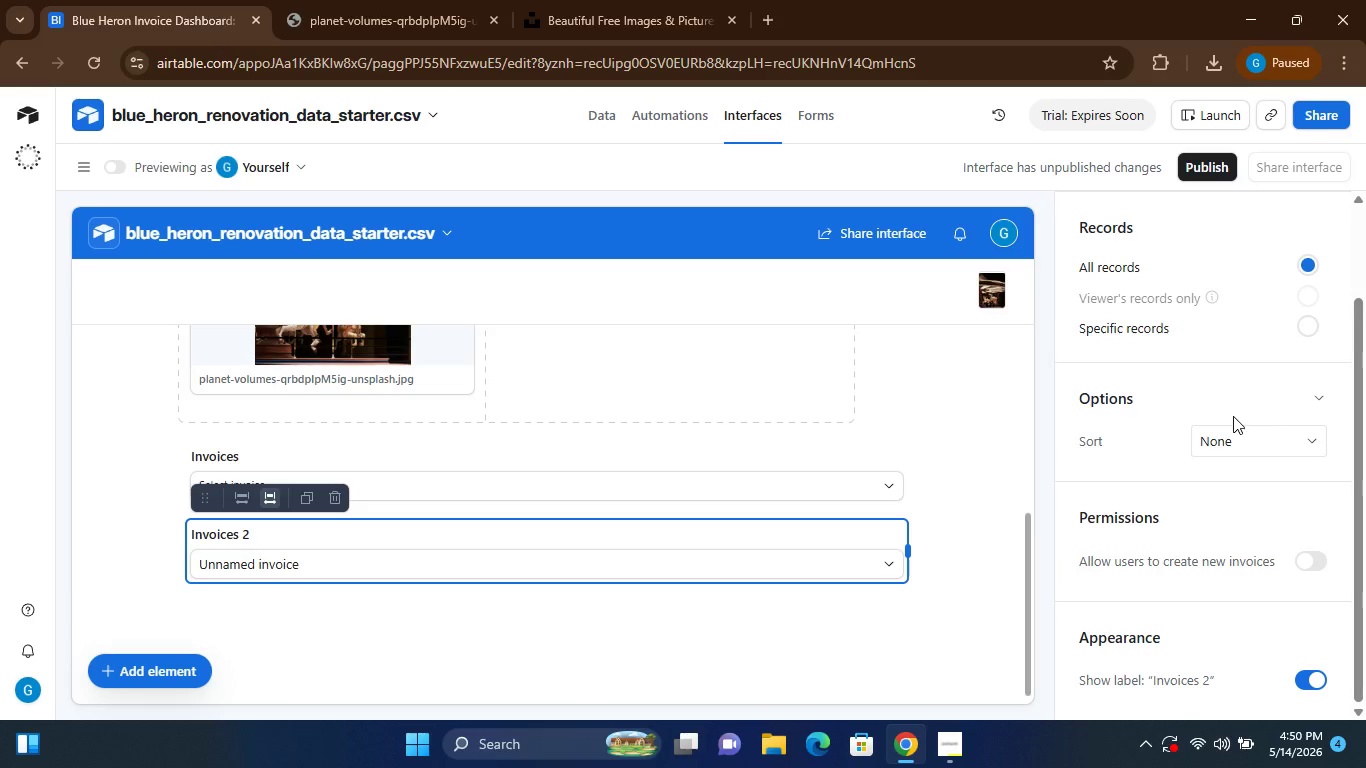 
wait(19.89)
 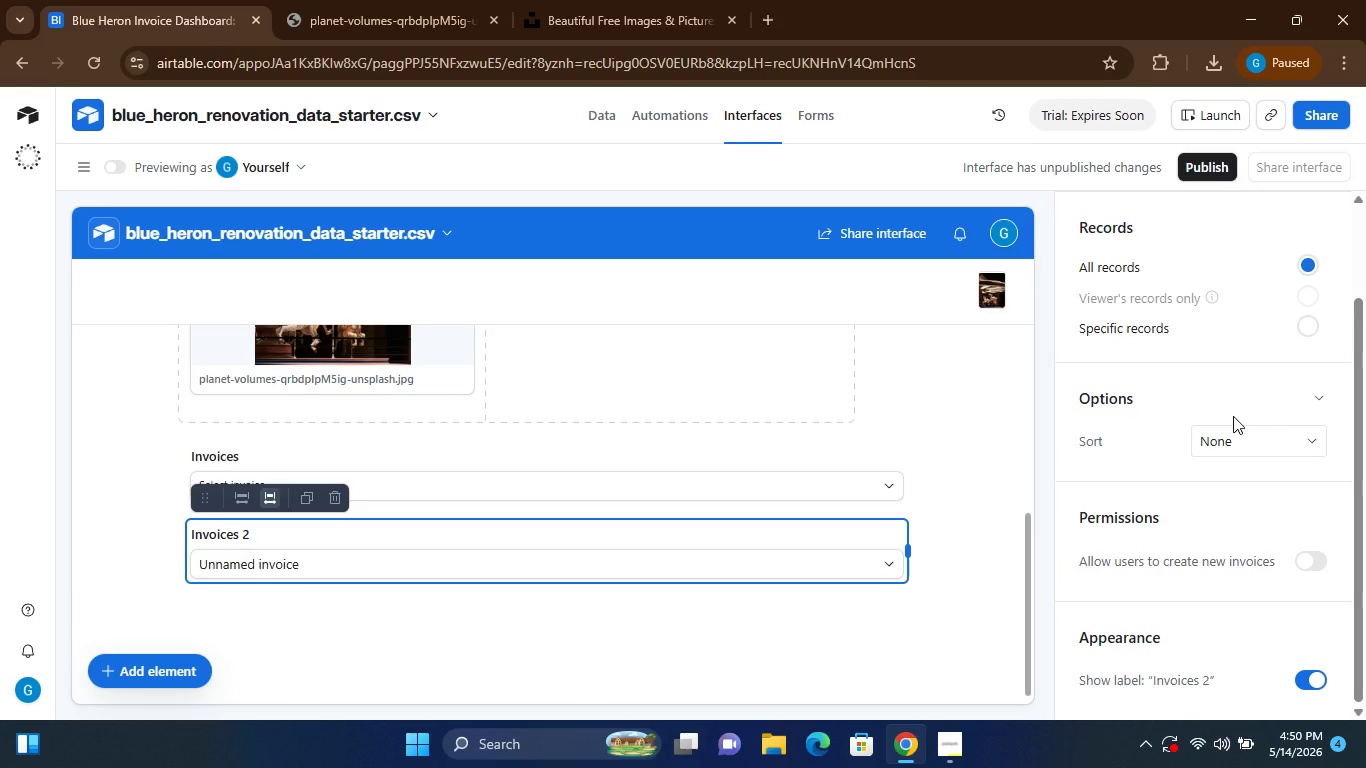 
left_click([143, 667])
 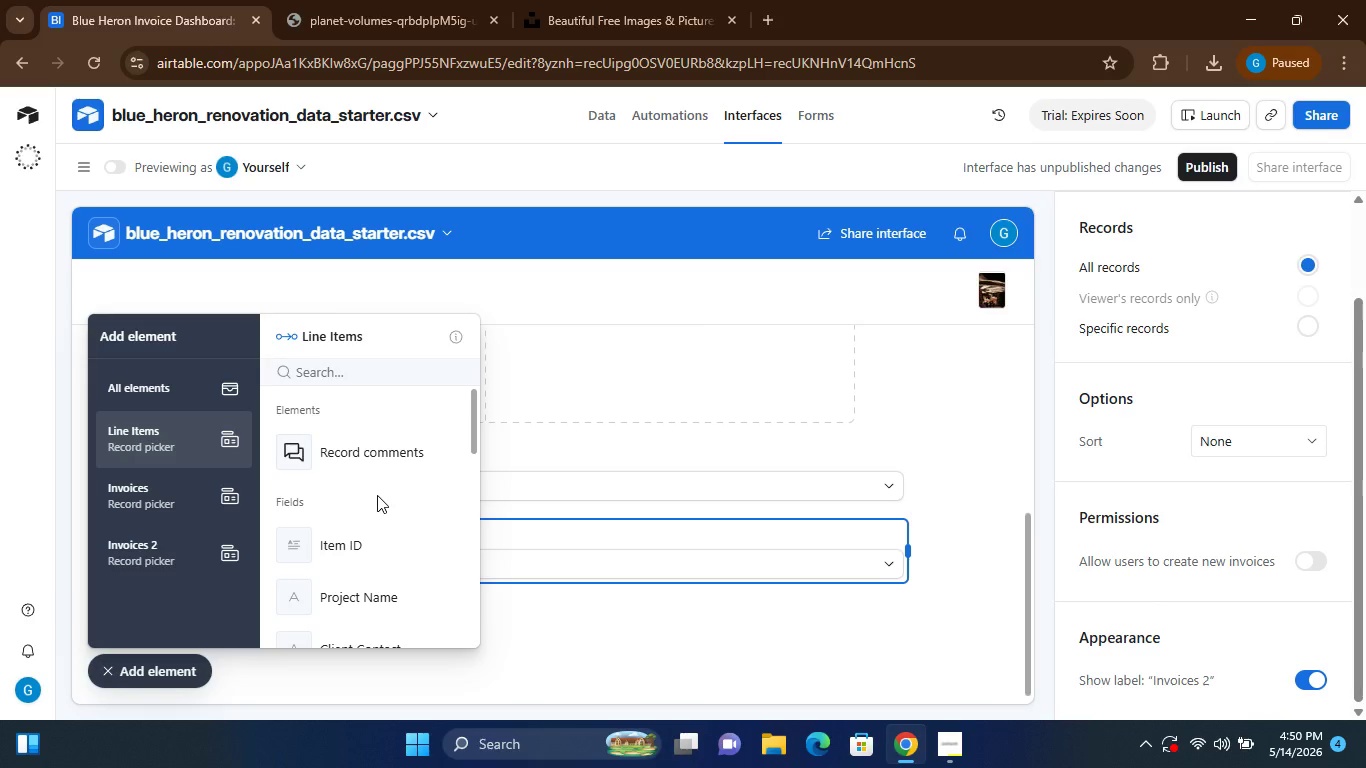 
left_click([169, 389])
 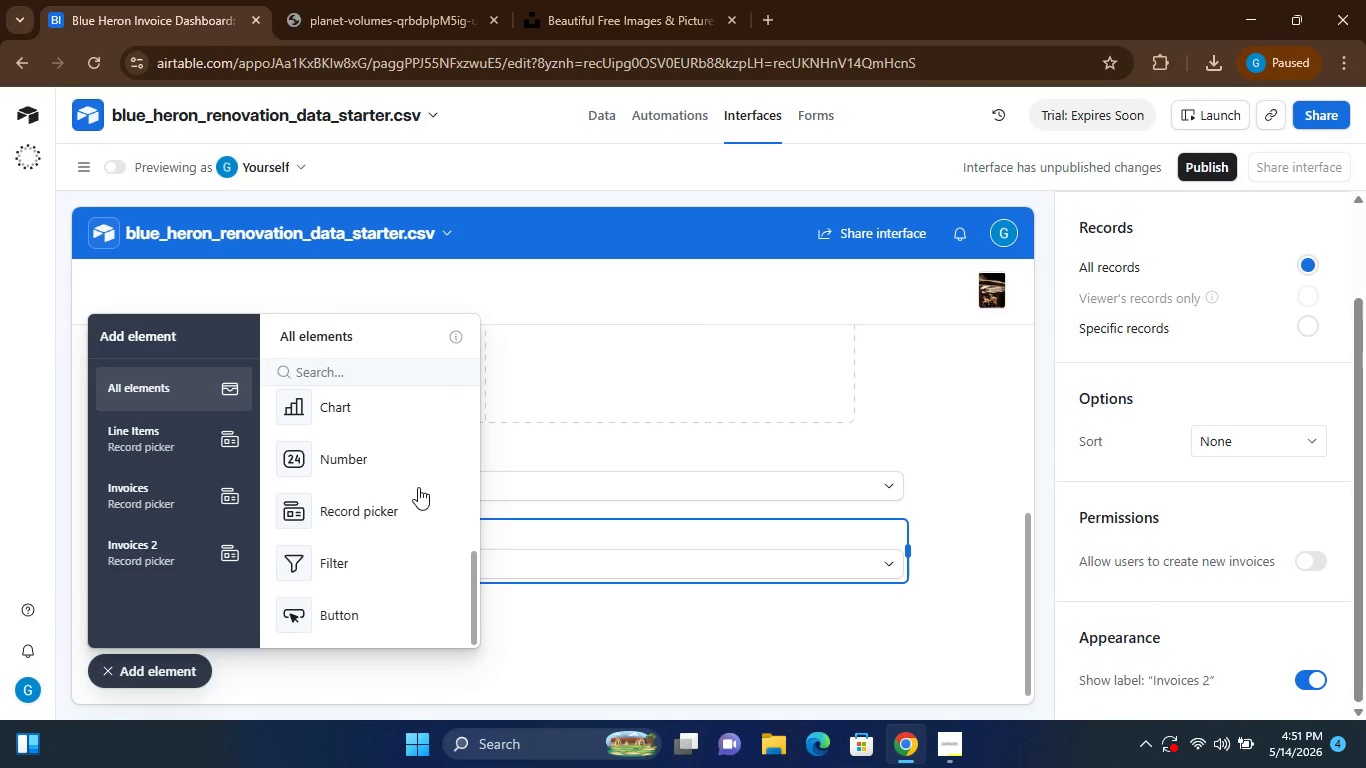 
left_click([565, 666])
 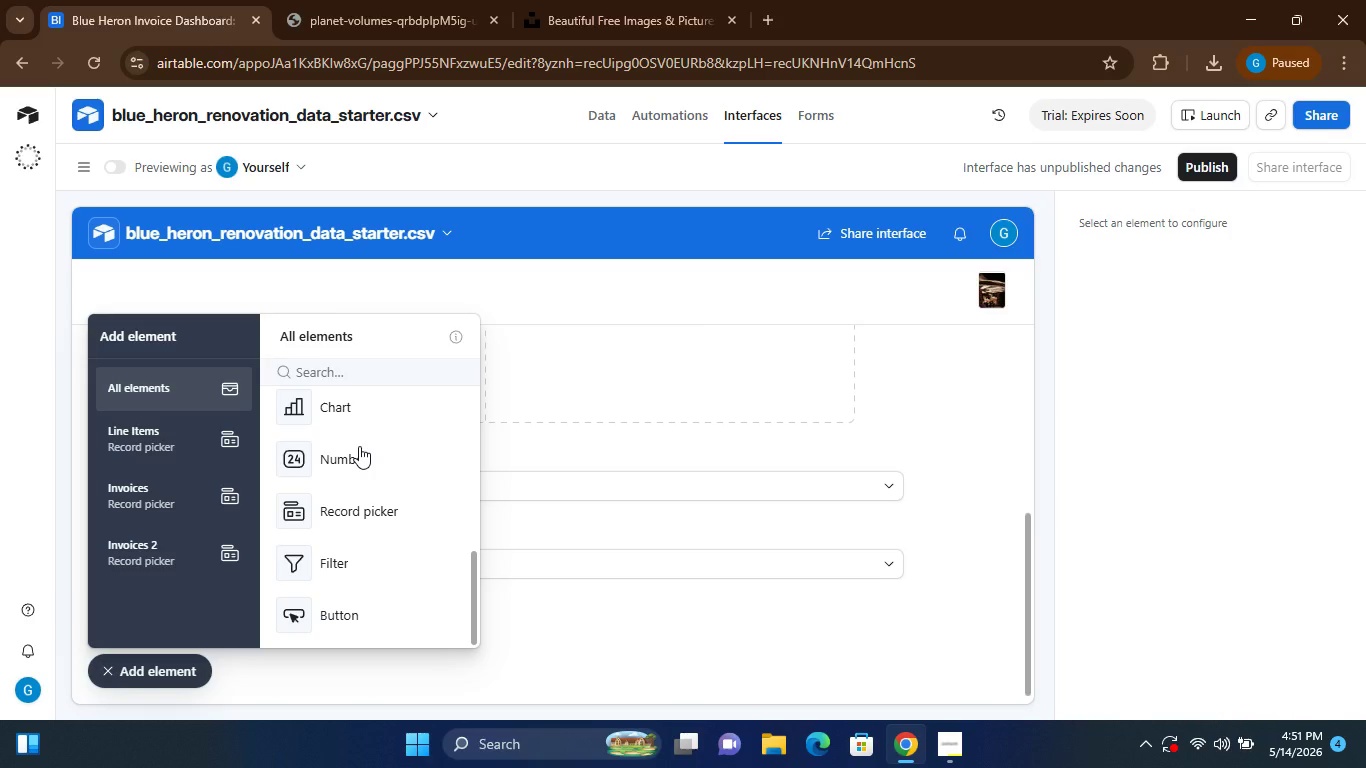 
wait(15.5)
 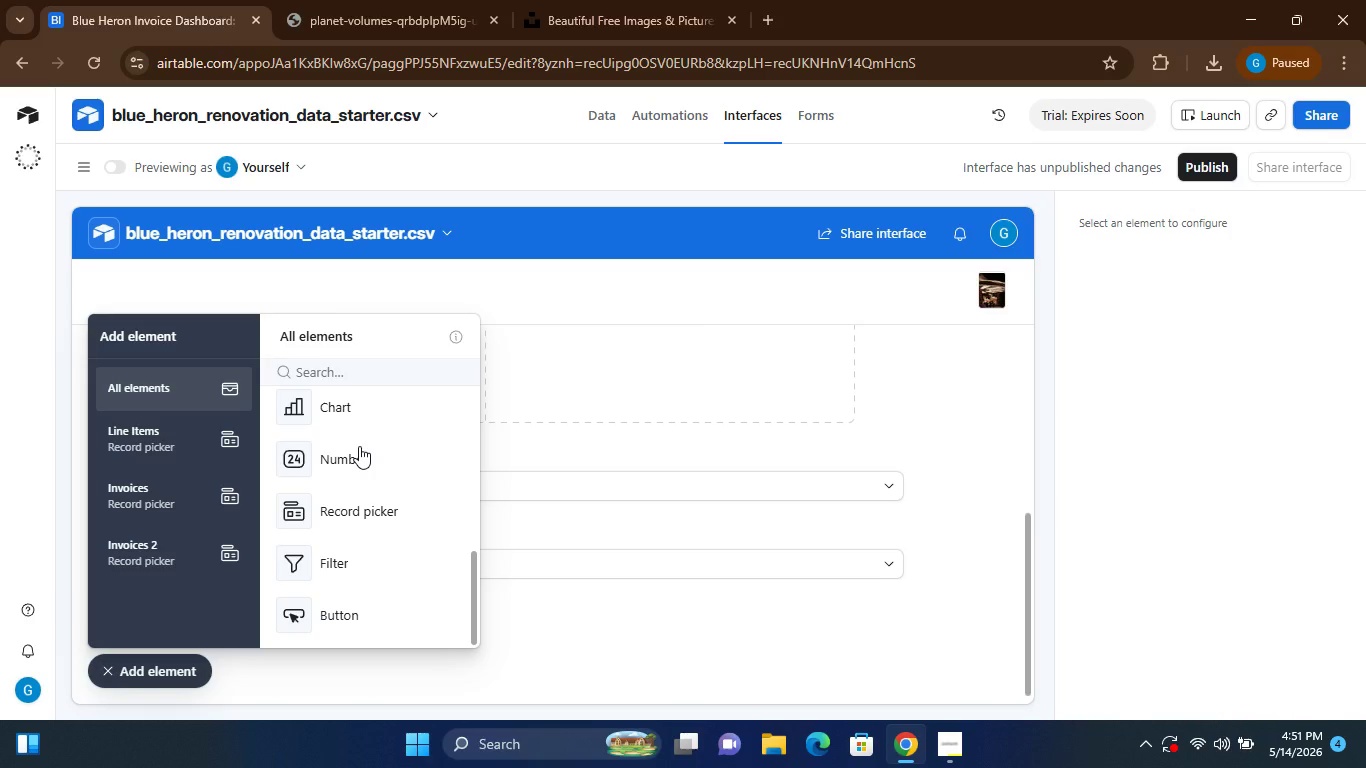 
left_click([360, 511])
 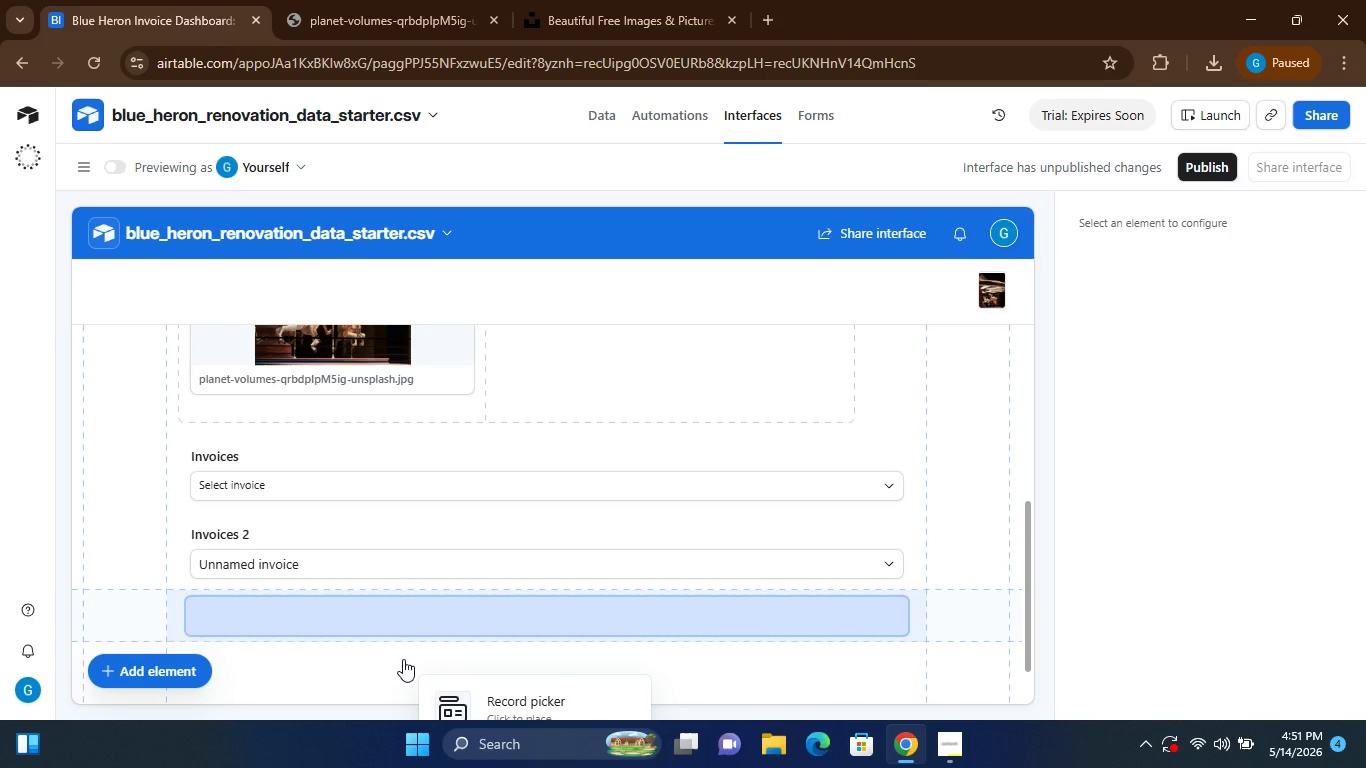 
left_click([423, 625])
 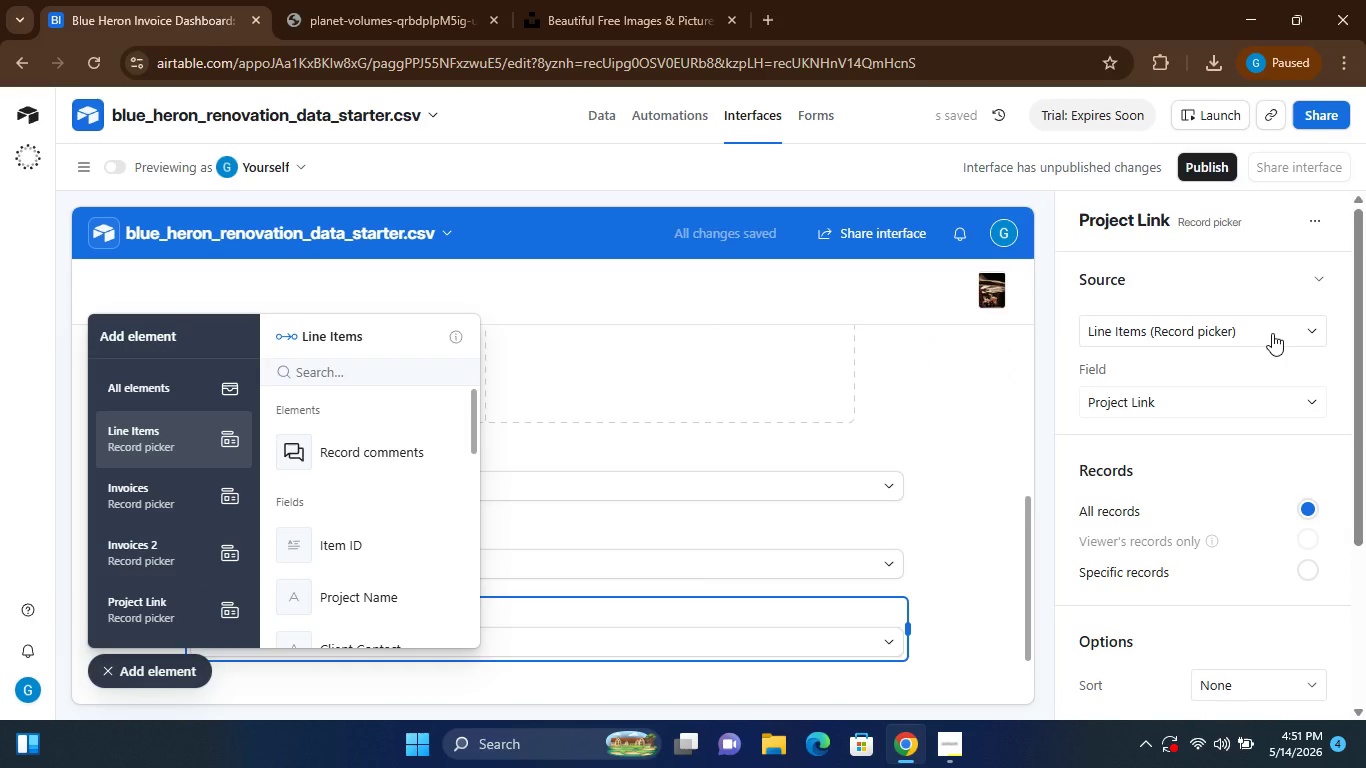 
wait(8.69)
 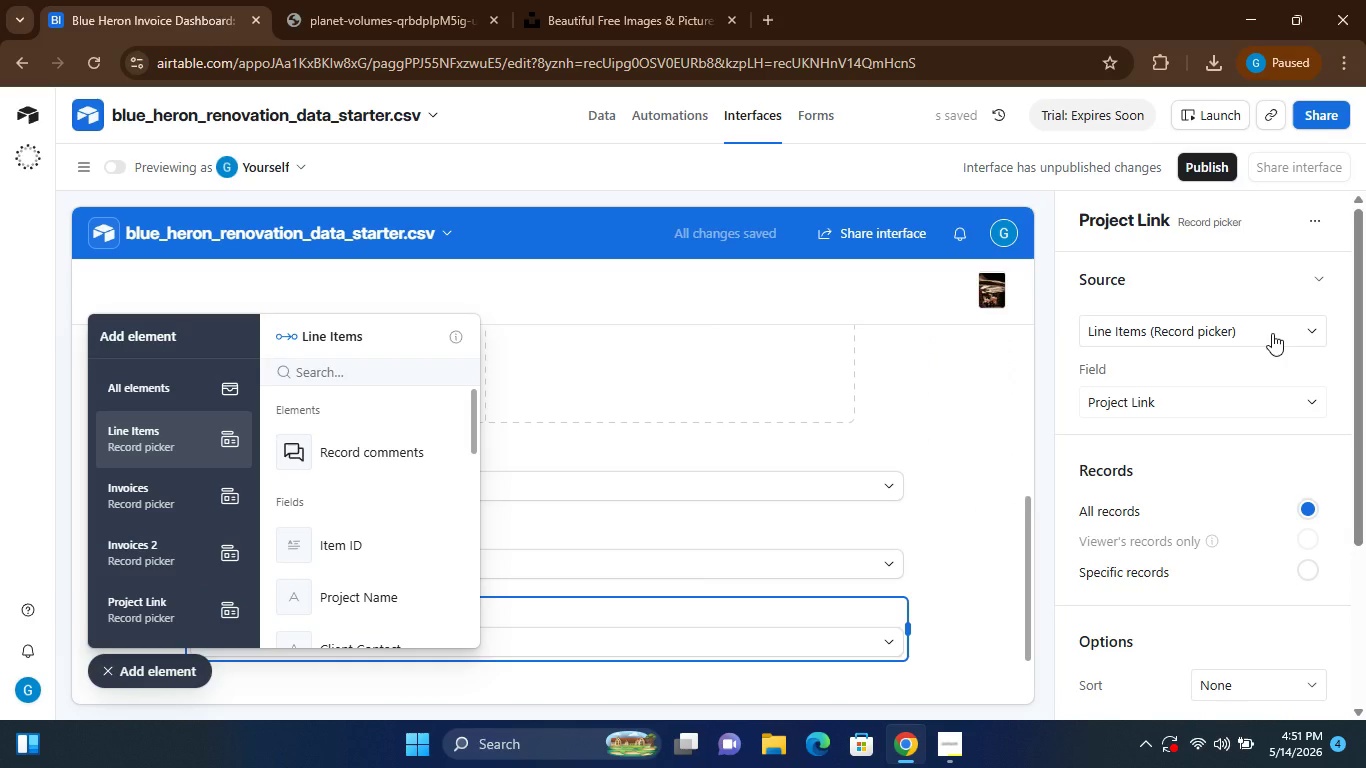 
left_click([1271, 393])
 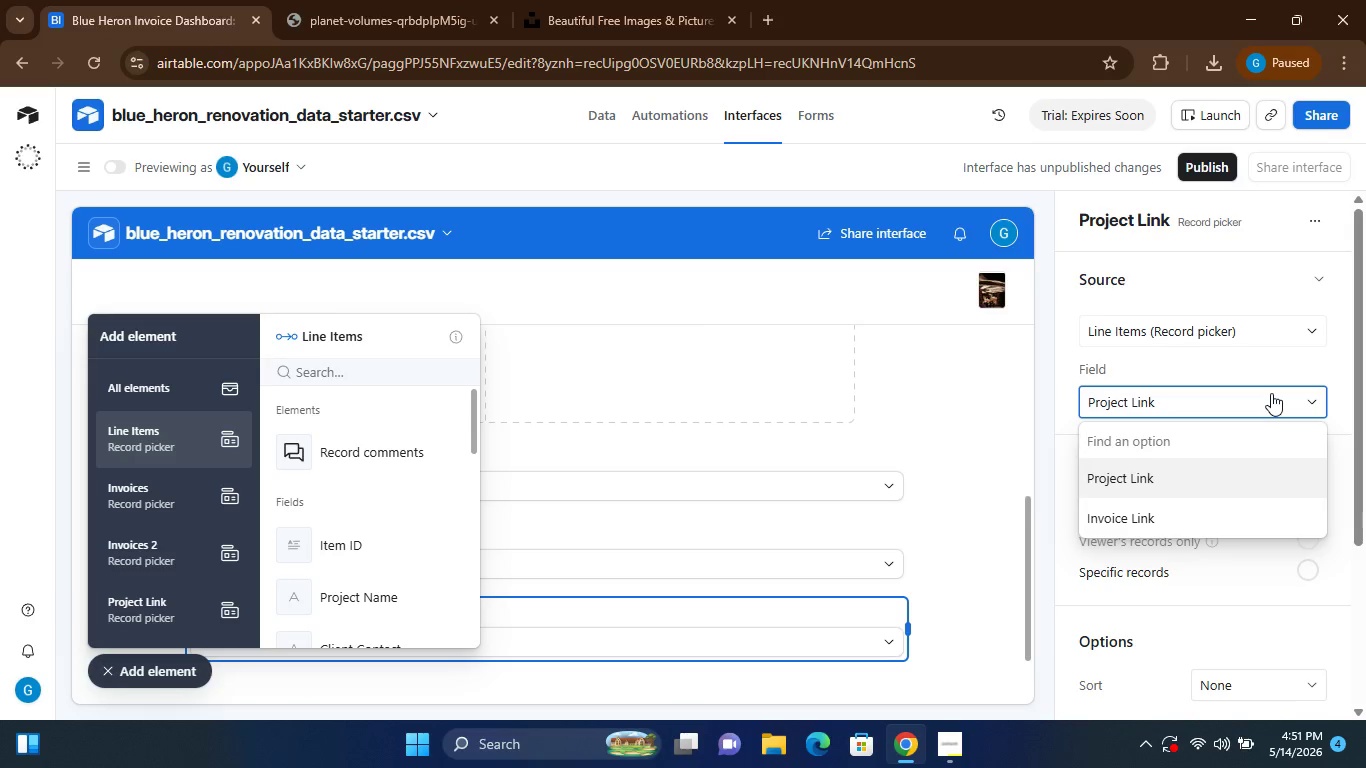 
left_click([1271, 393])
 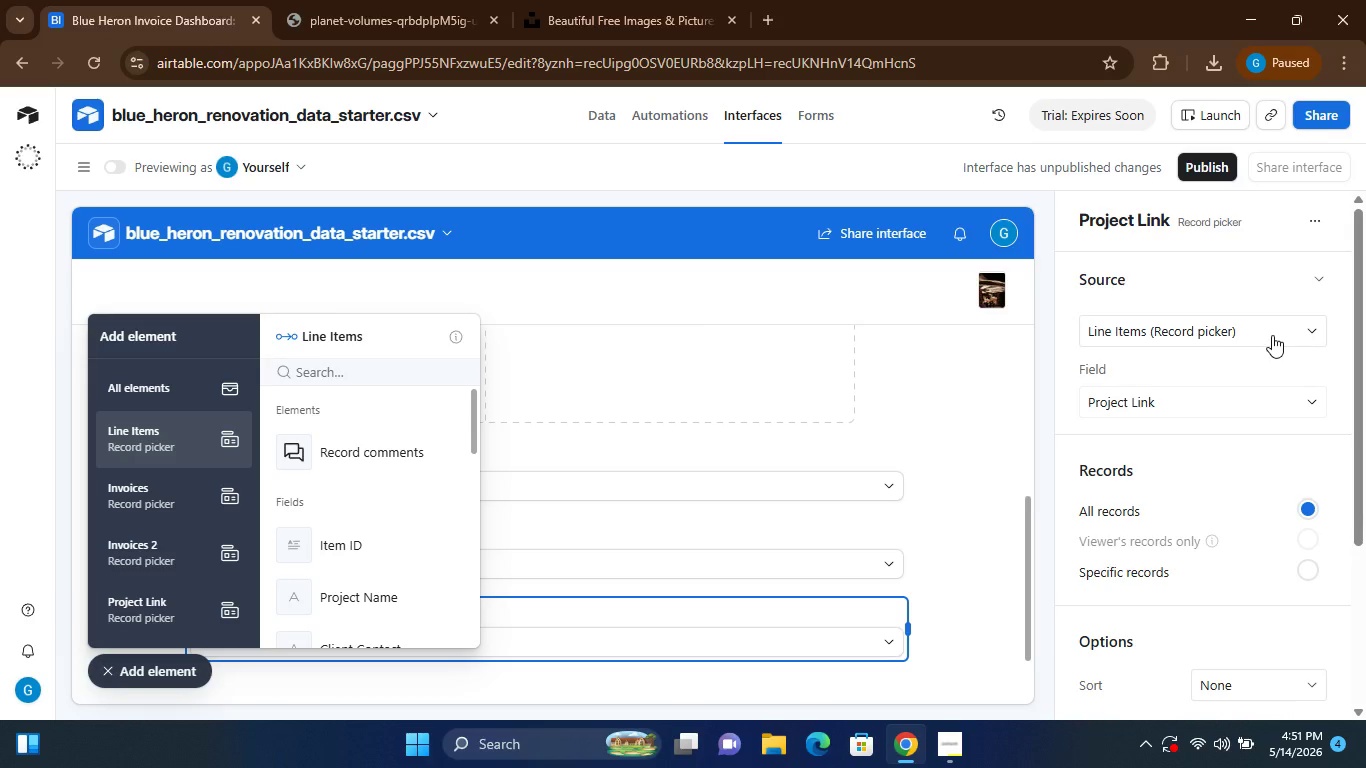 
left_click([1272, 335])
 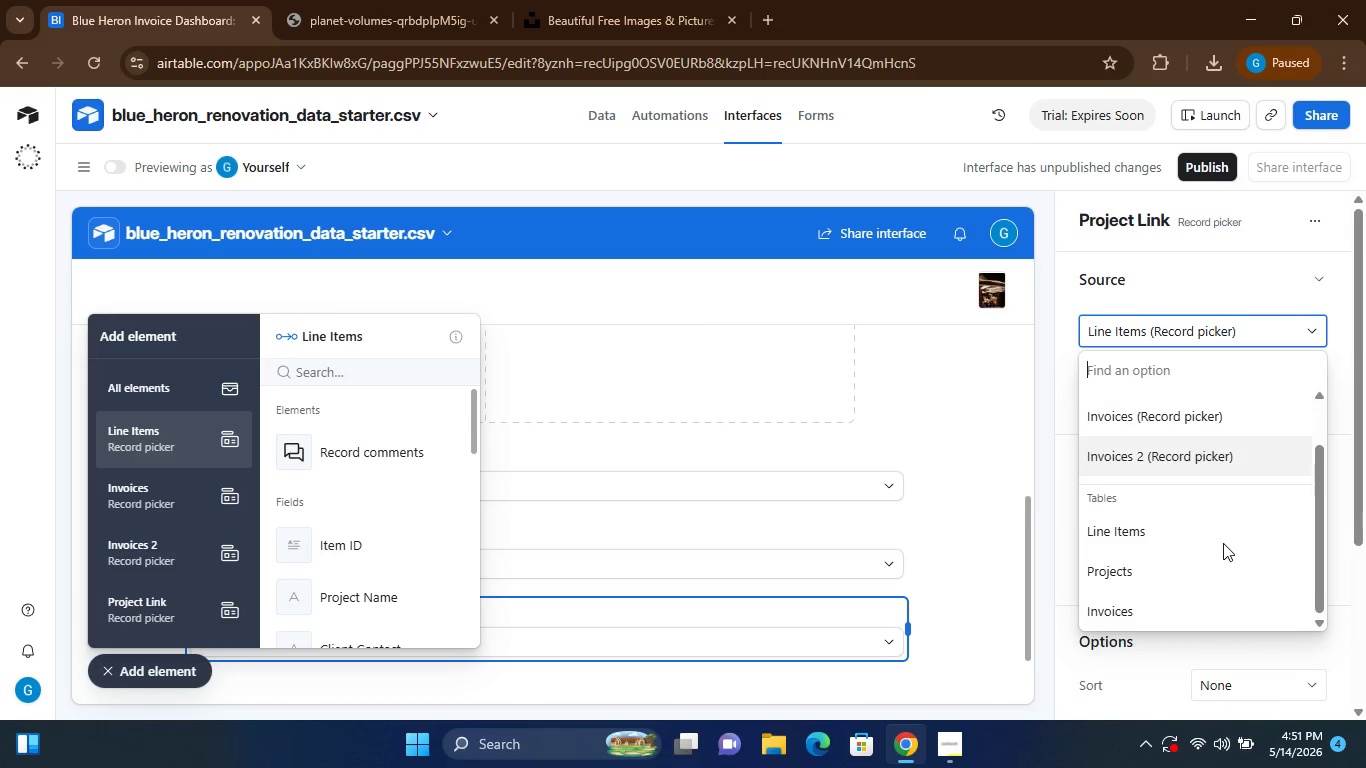 
left_click([1204, 463])
 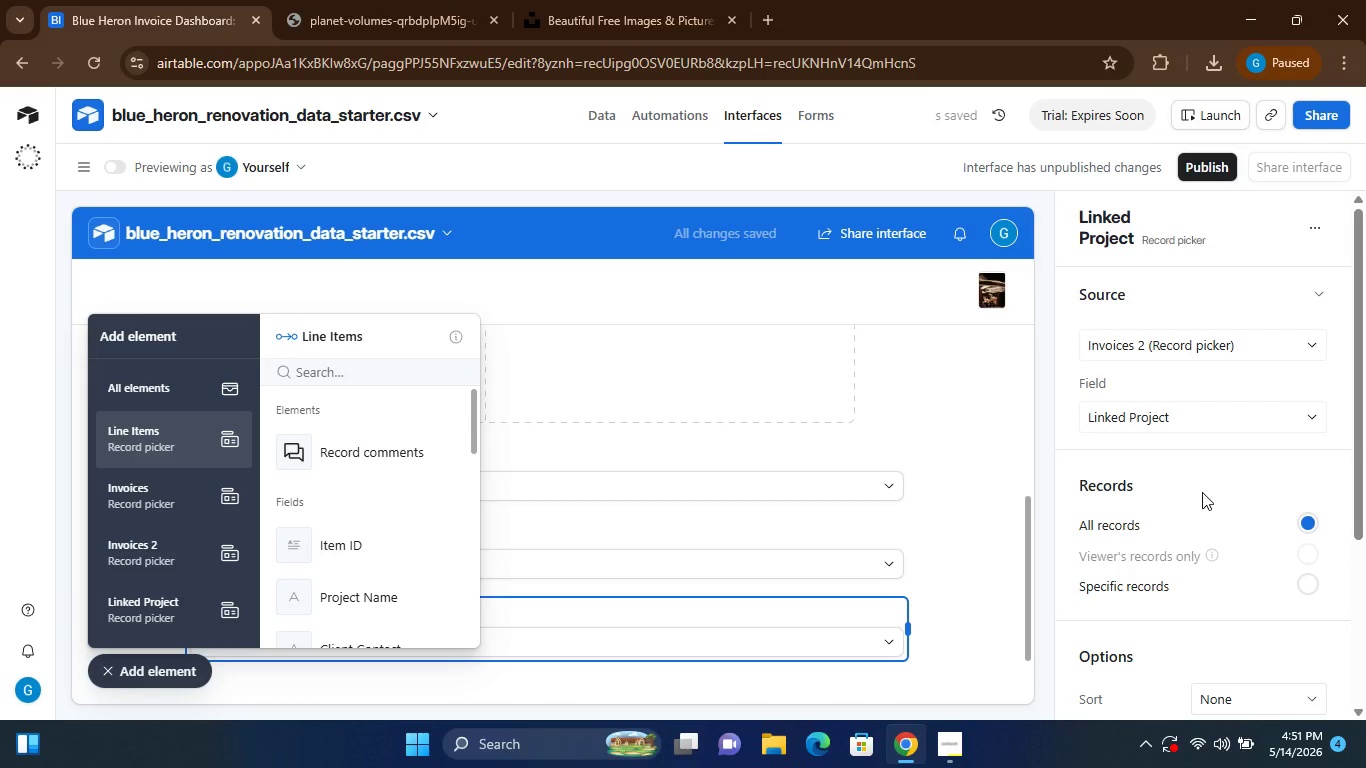 
wait(7.33)
 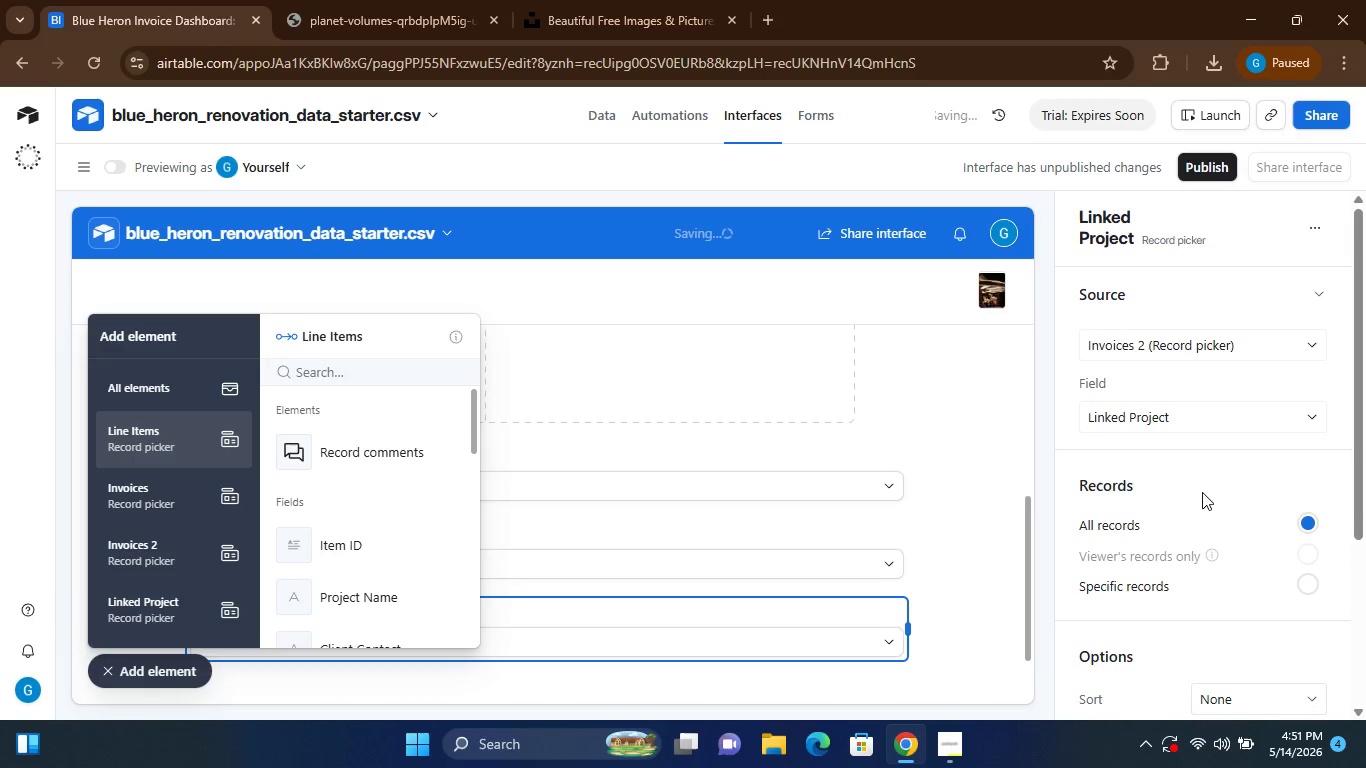 
left_click([977, 616])
 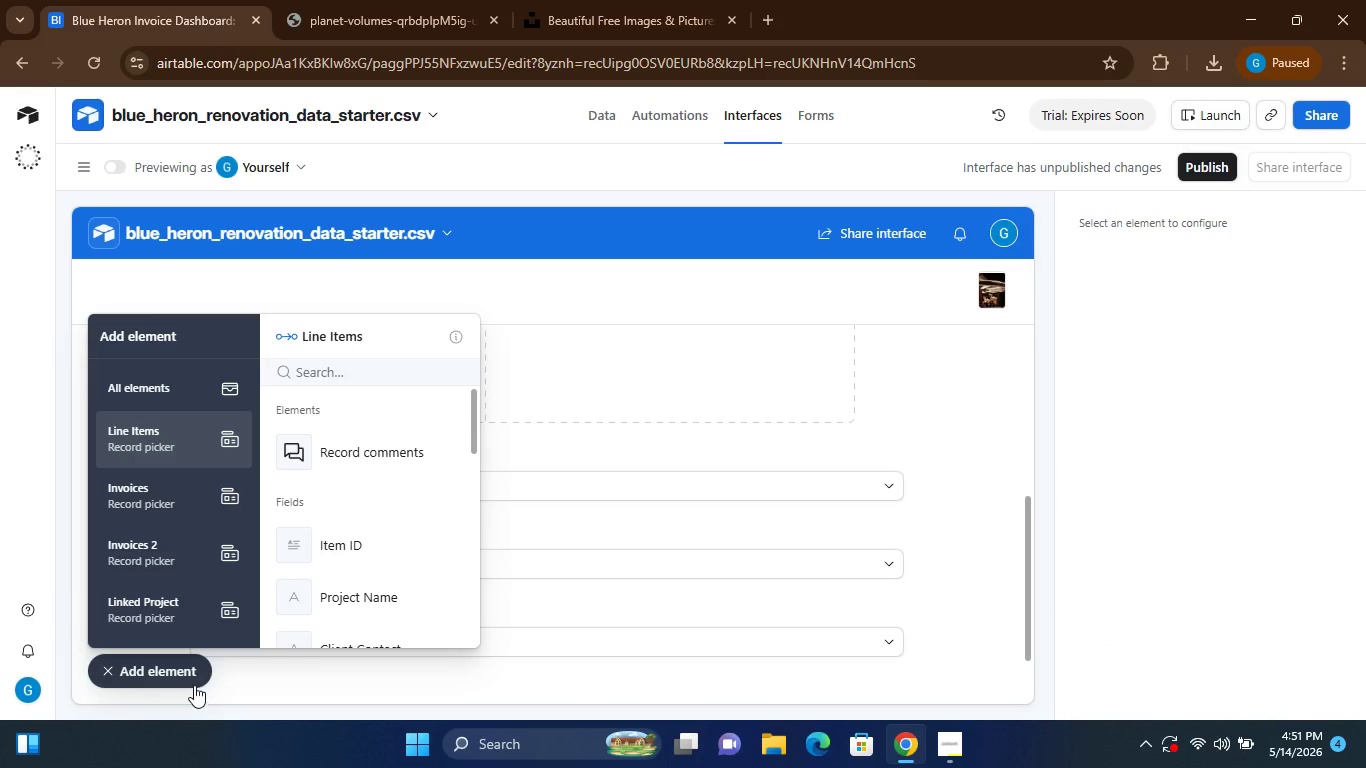 
left_click([178, 665])
 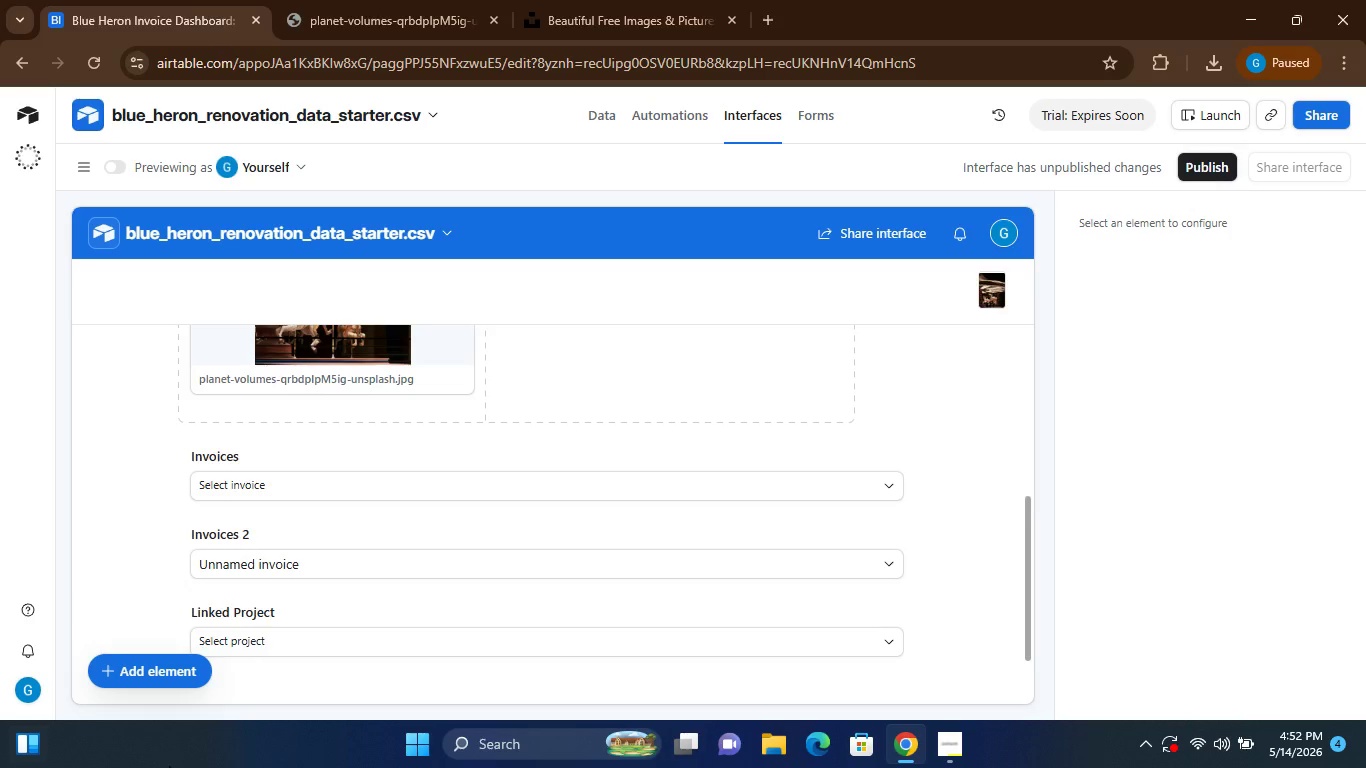 
wait(44.7)
 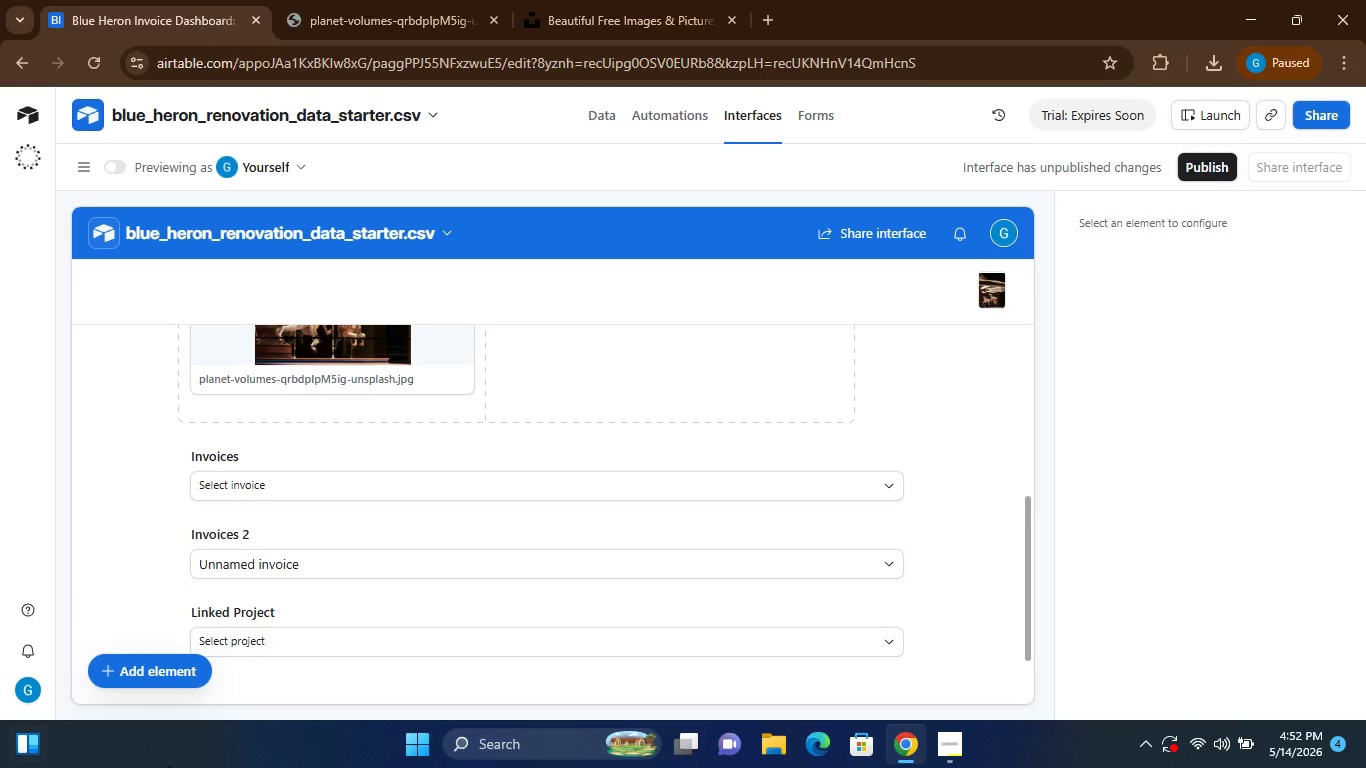 
left_click([393, 569])
 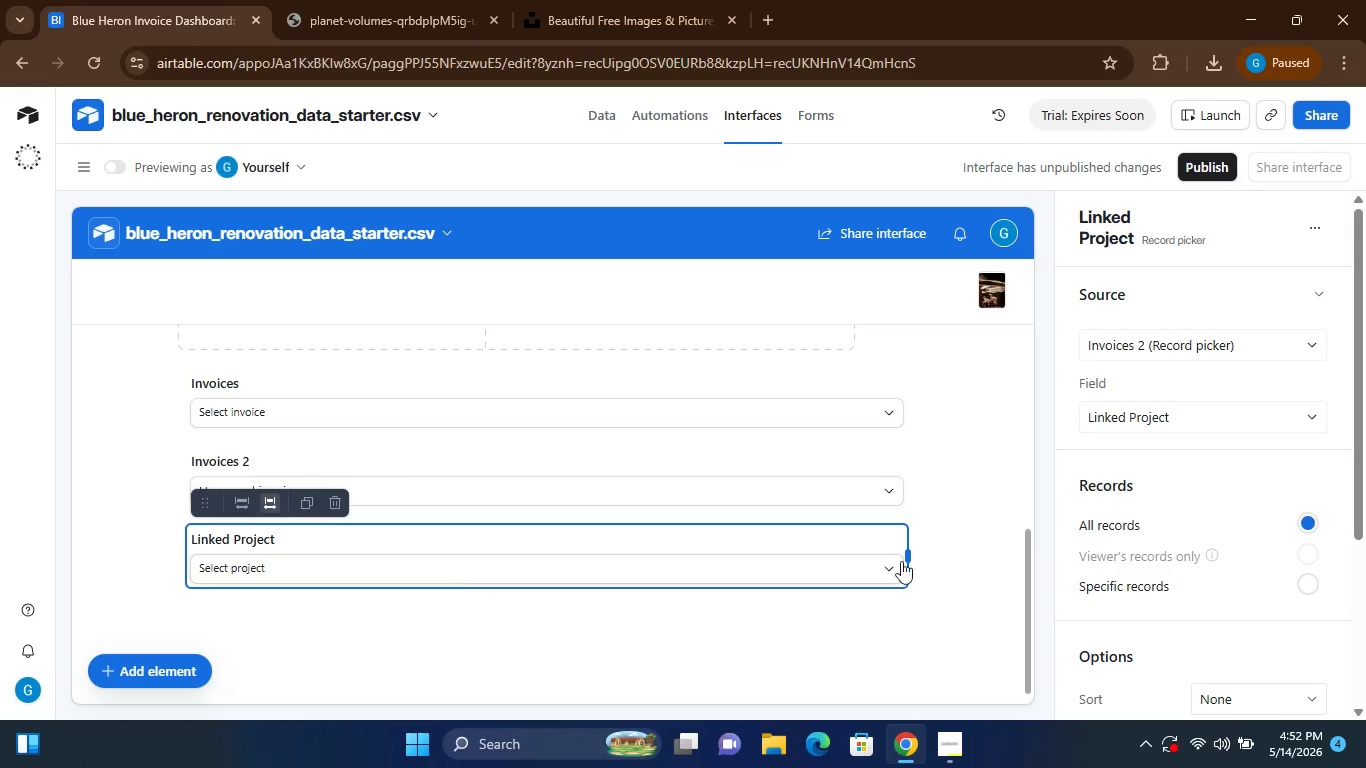 
left_click([893, 564])
 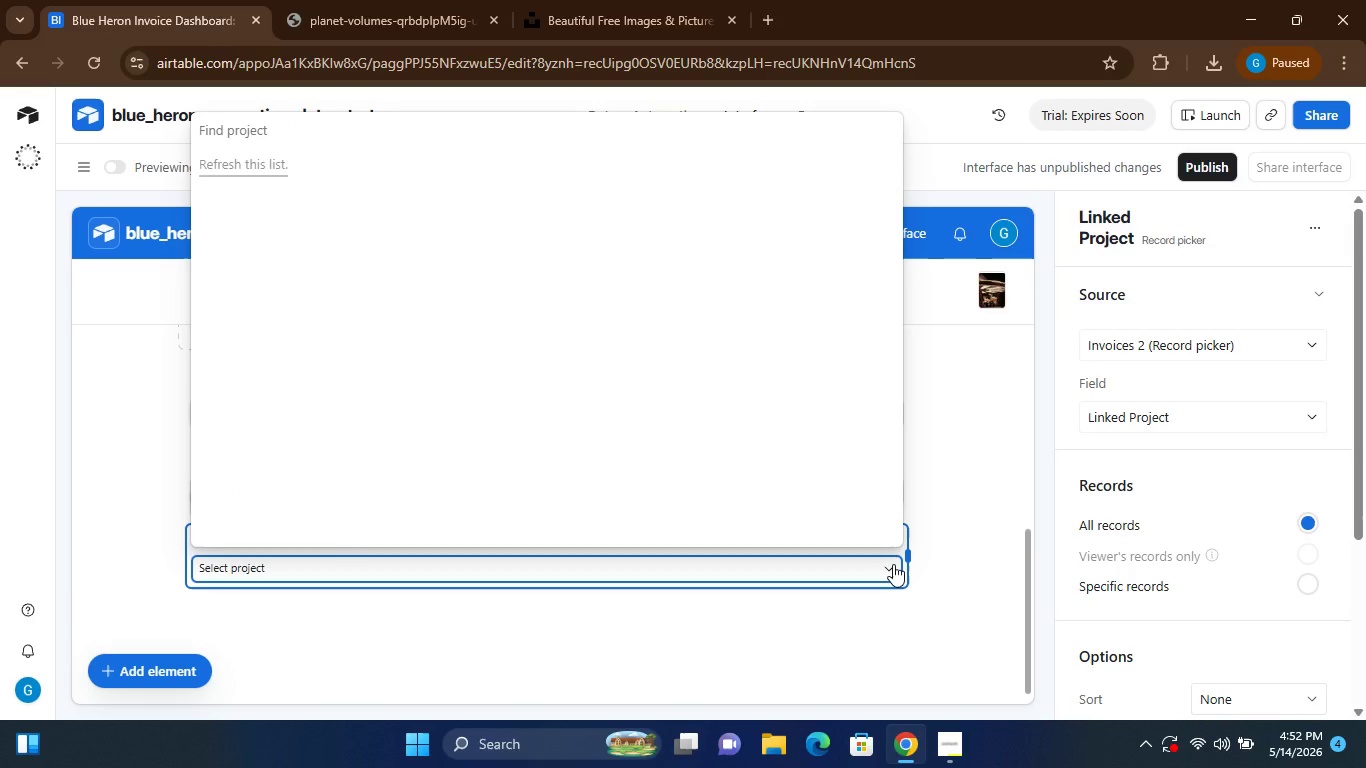 
left_click([893, 564])
 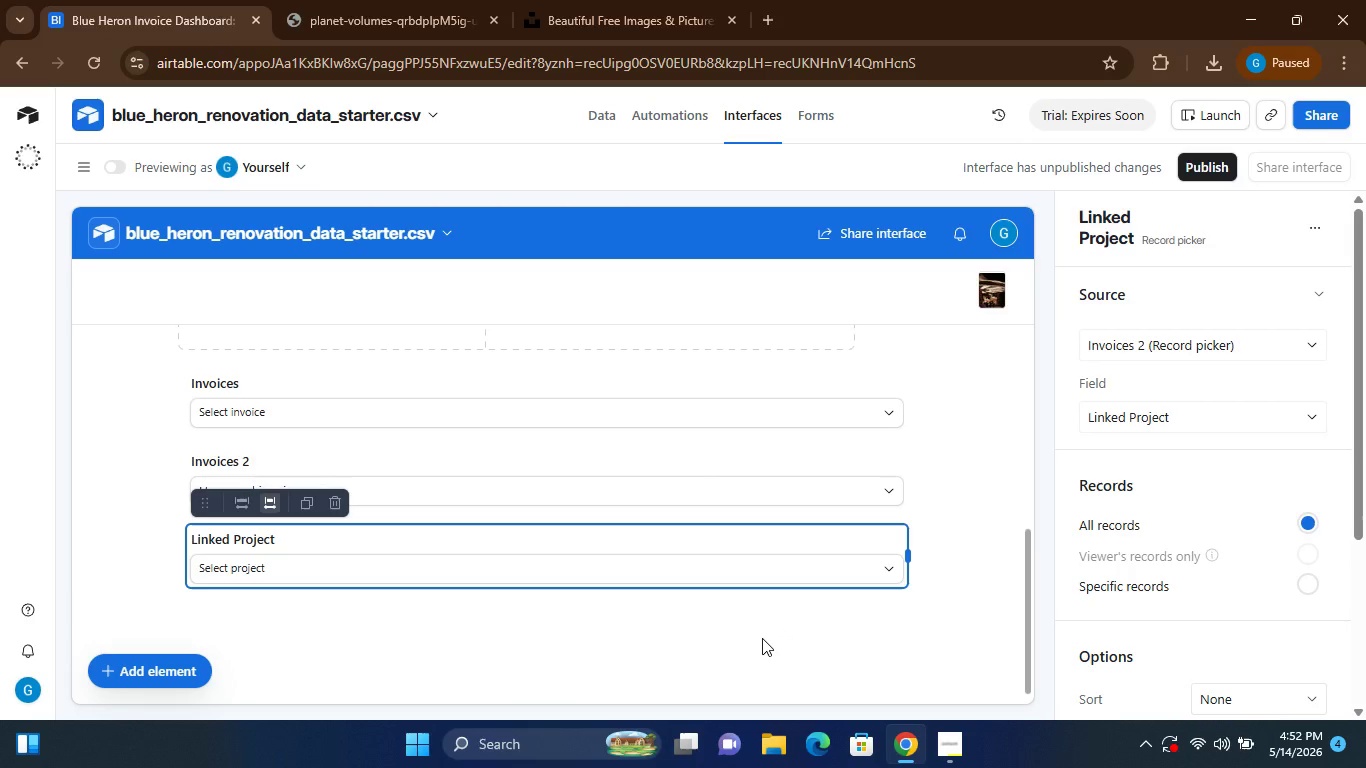 
left_click([762, 638])
 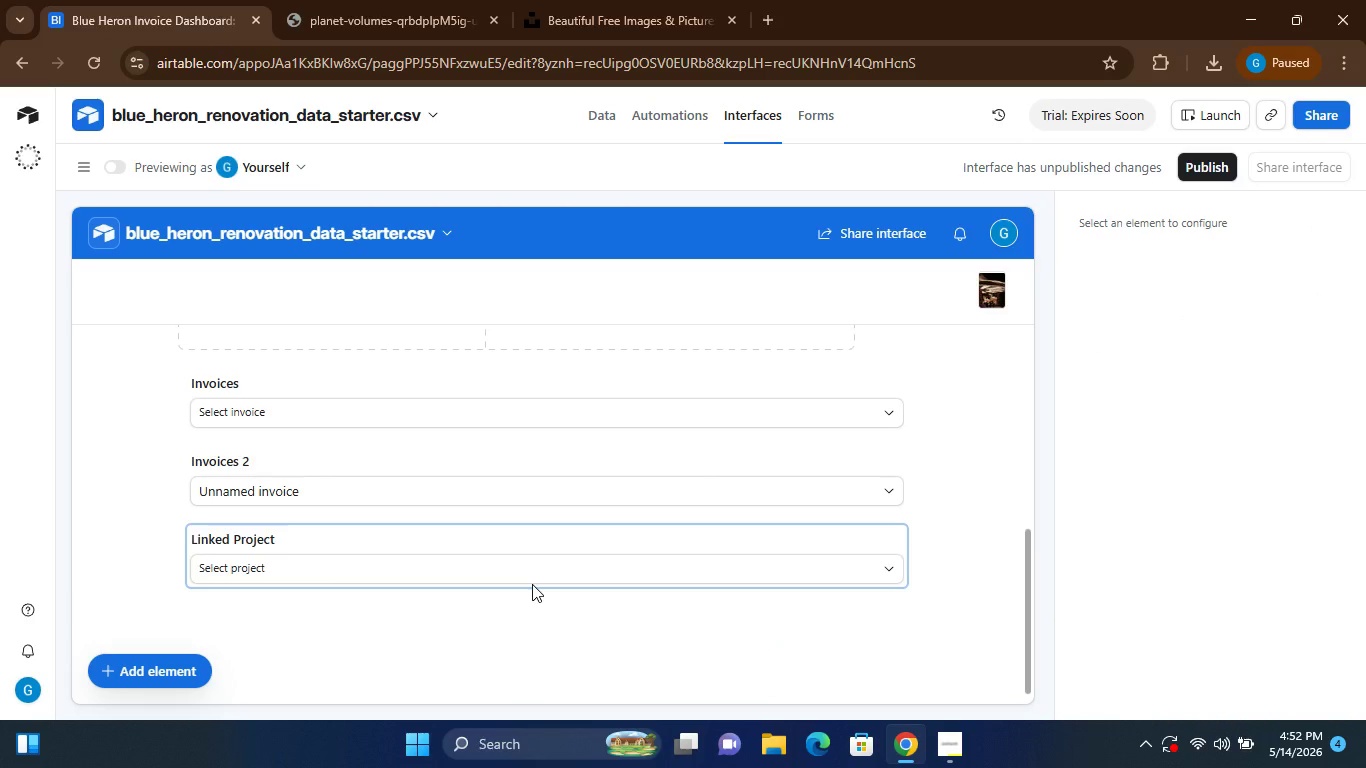 
wait(6.98)
 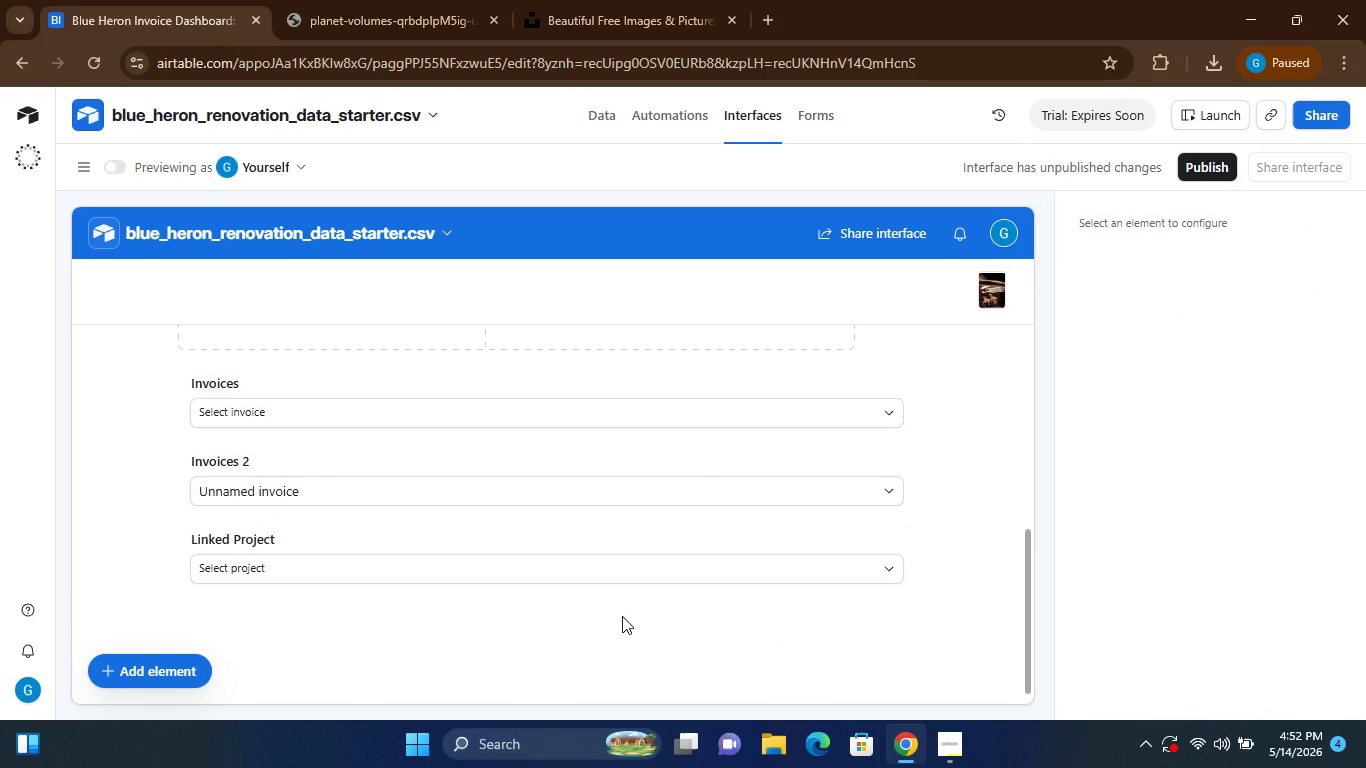 
left_click([161, 674])
 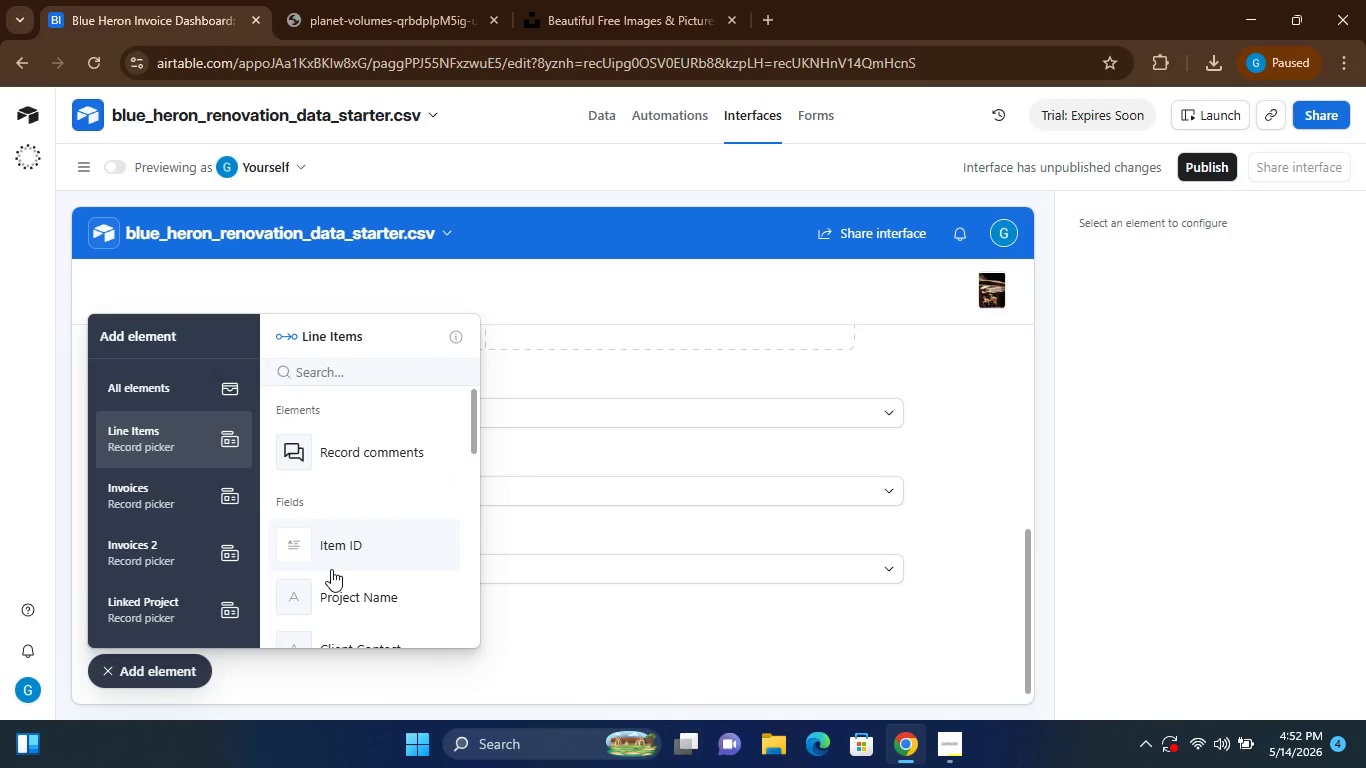 
wait(5.7)
 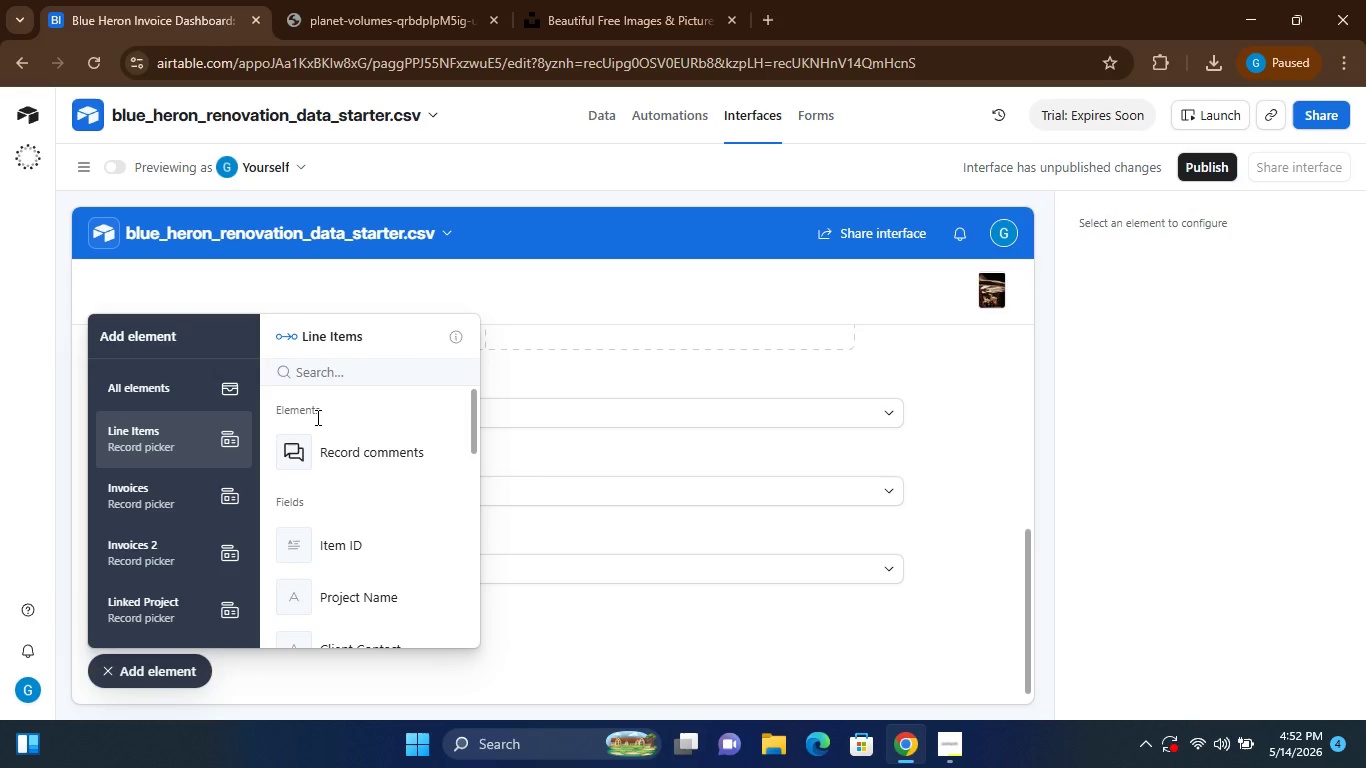 
left_click([142, 382])
 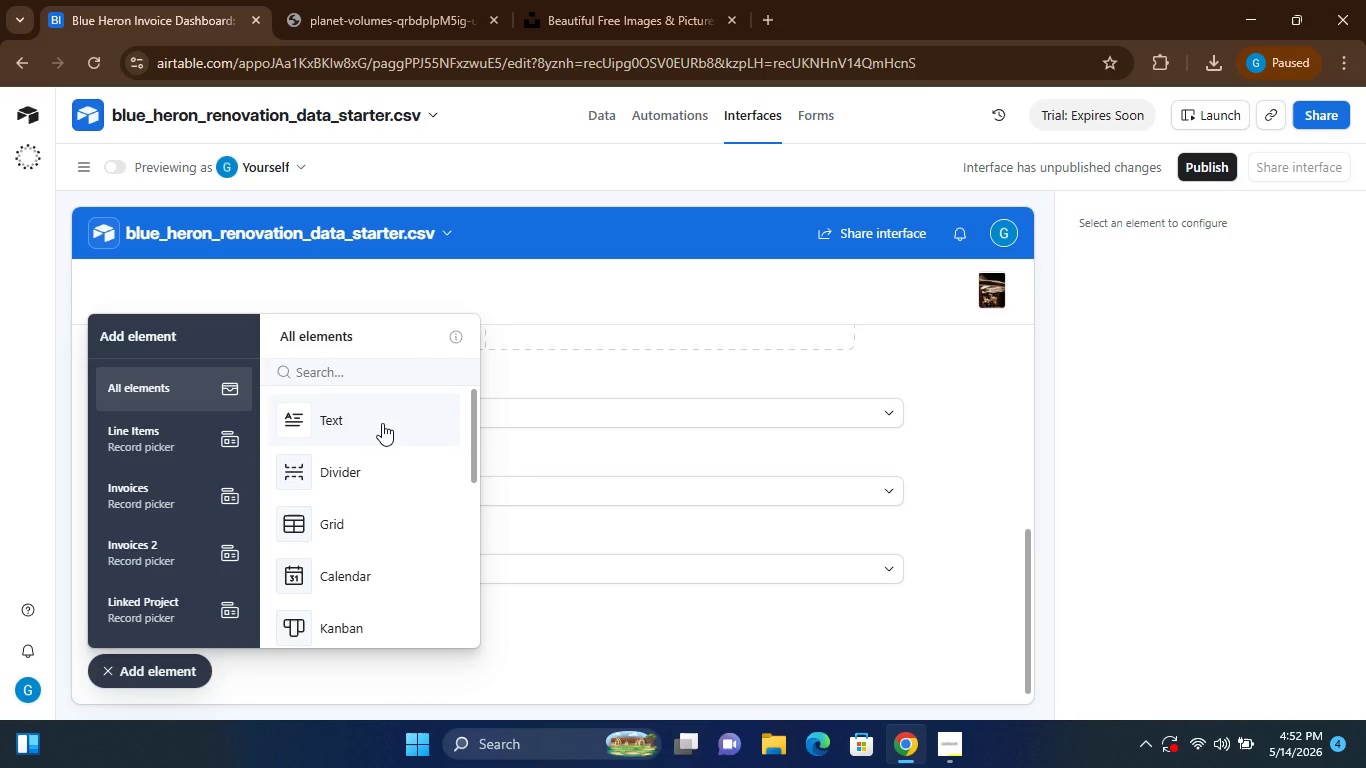 
left_click([382, 423])
 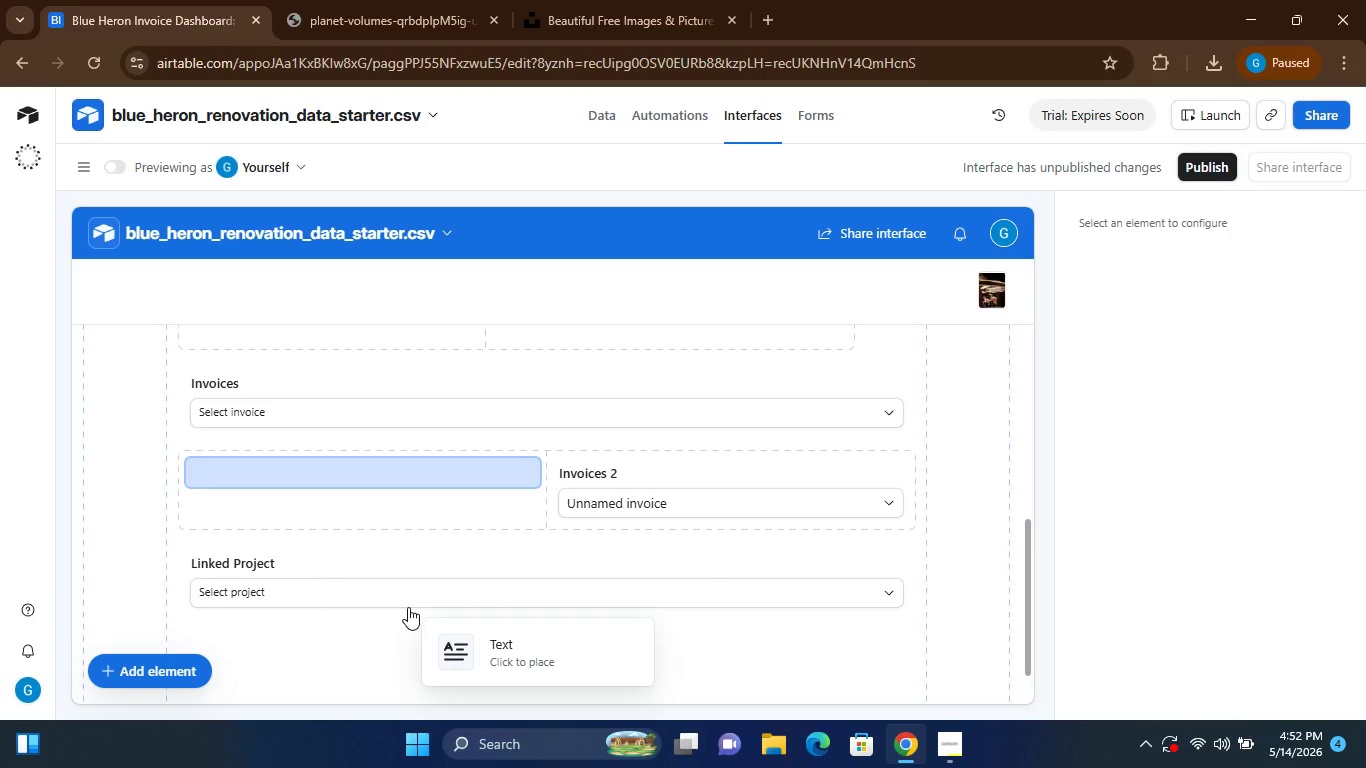 
left_click([374, 639])
 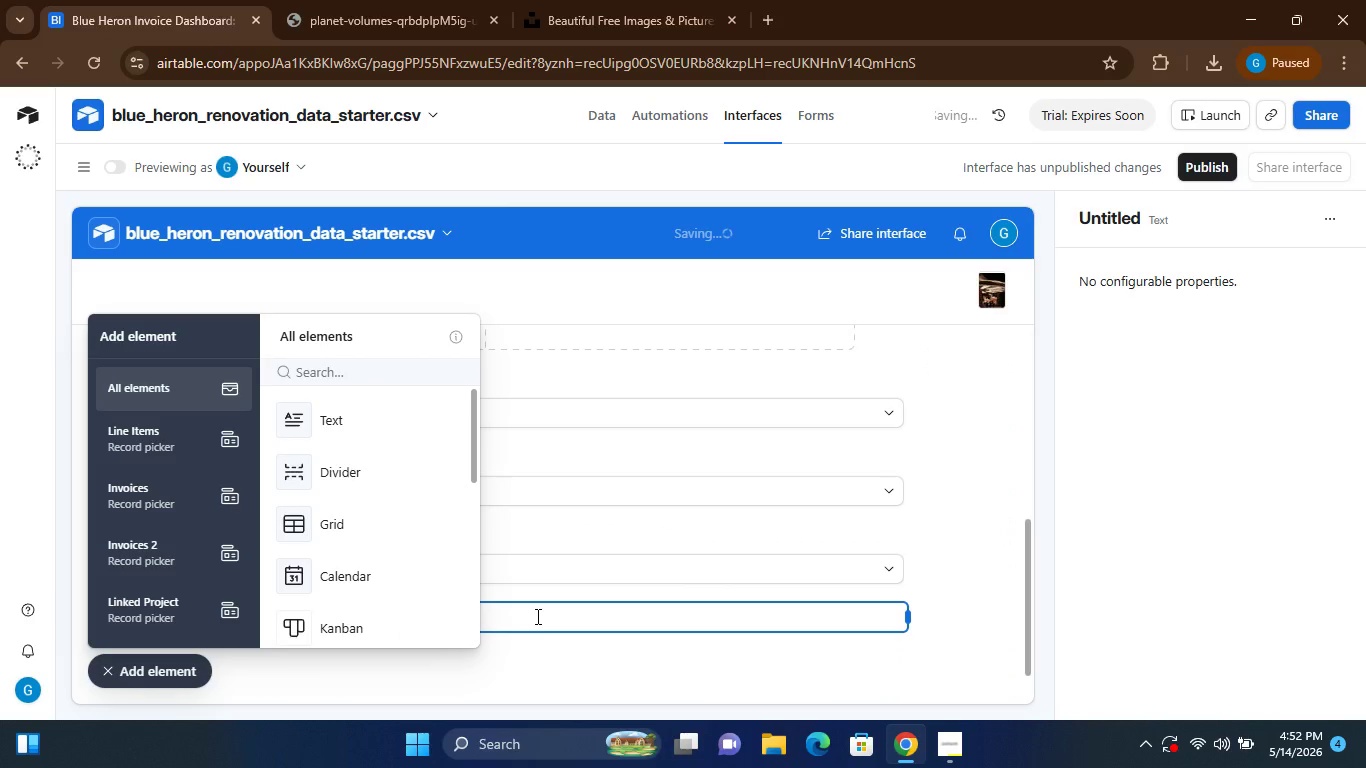 
left_click([162, 671])
 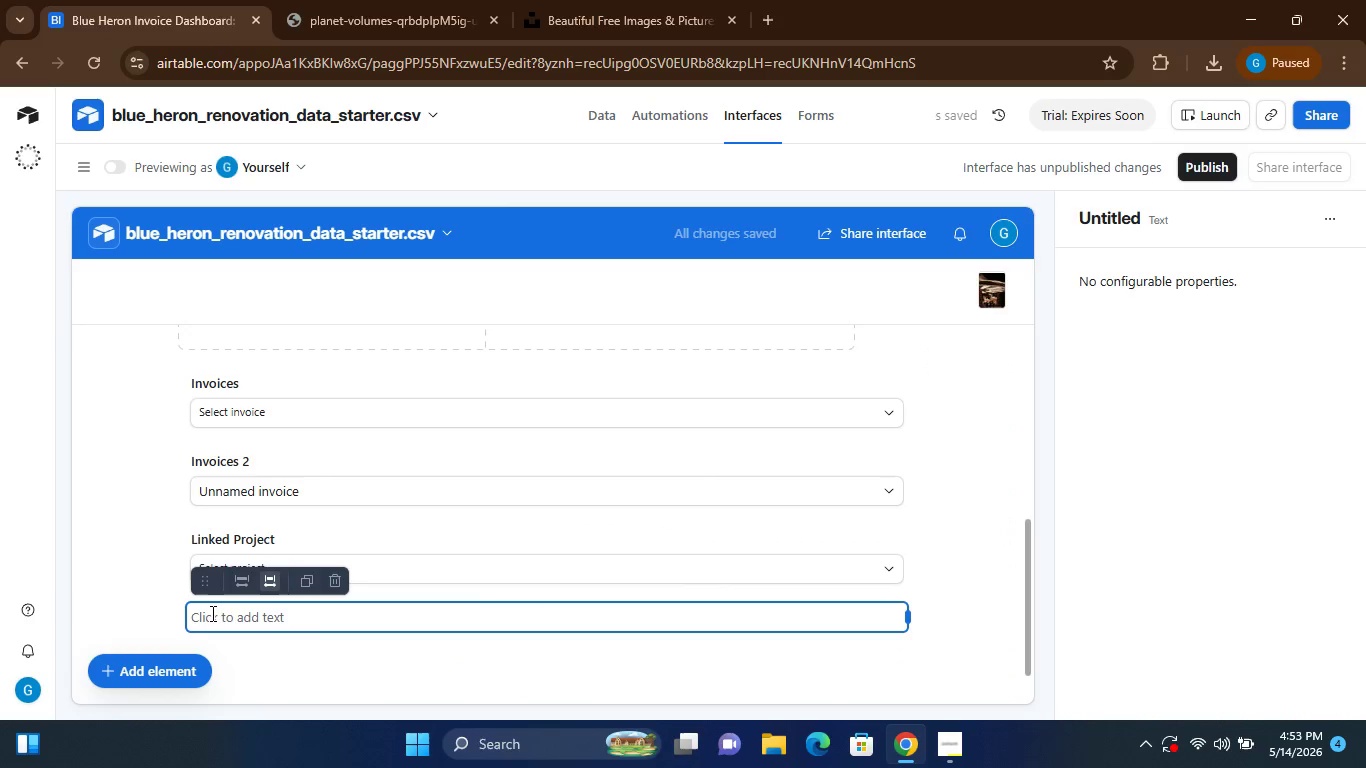 
left_click([213, 614])
 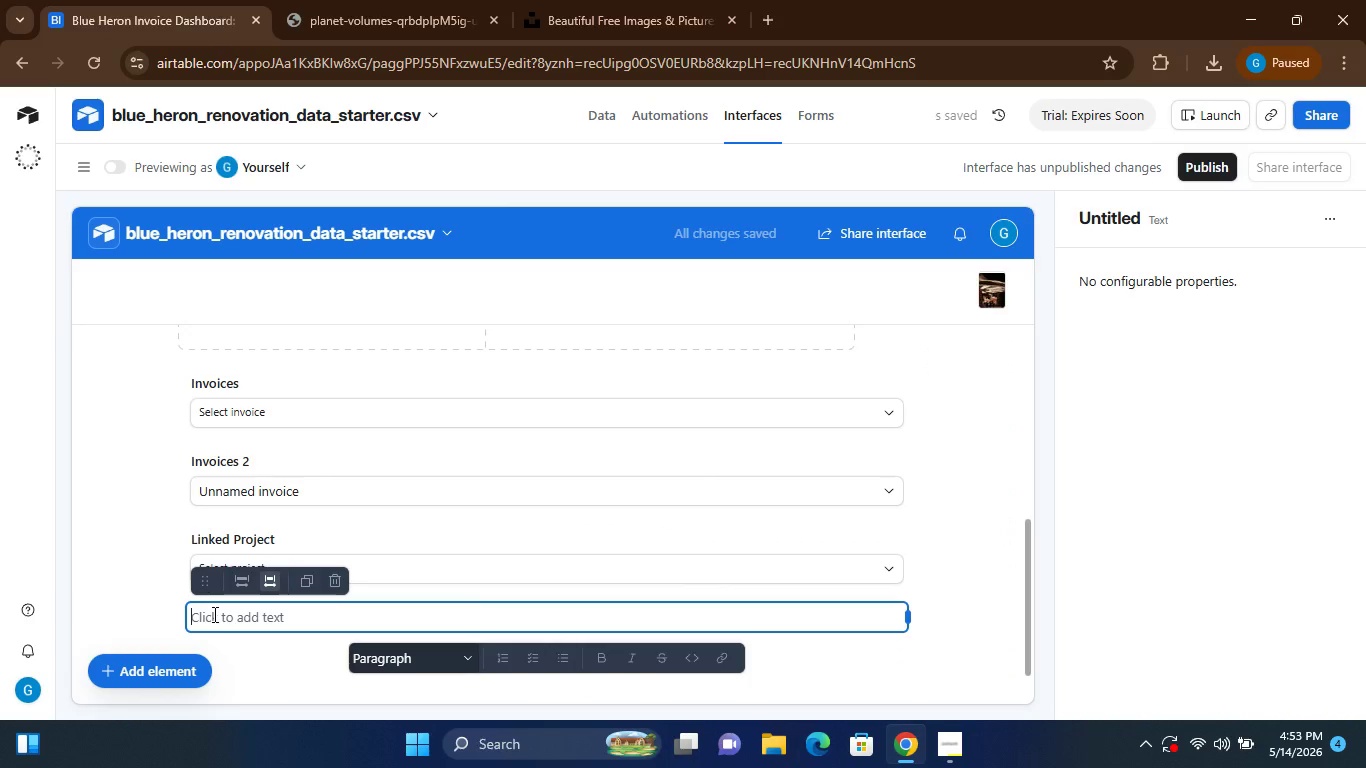 
type(pAY)
key(Backspace)
key(Backspace)
key(Backspace)
type(Payment terms)
 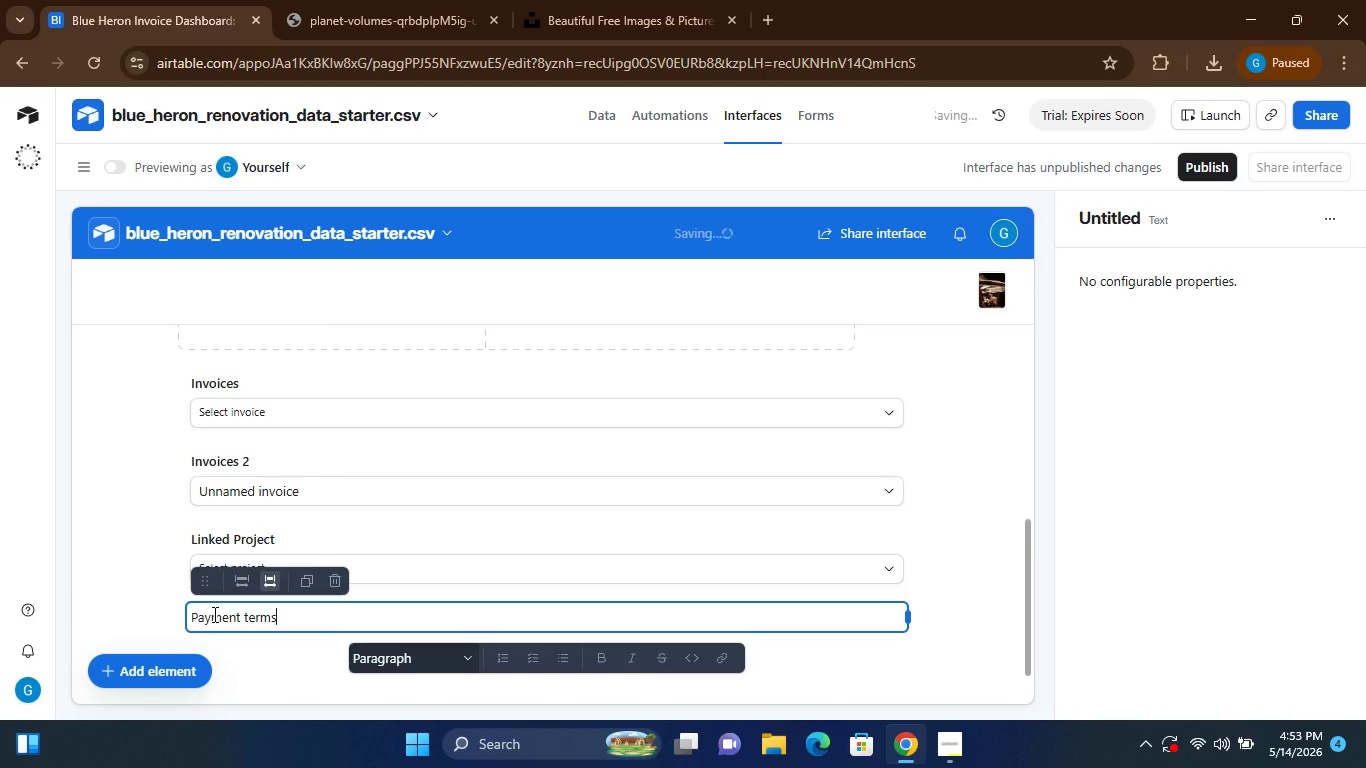 
key(ArrowLeft)
 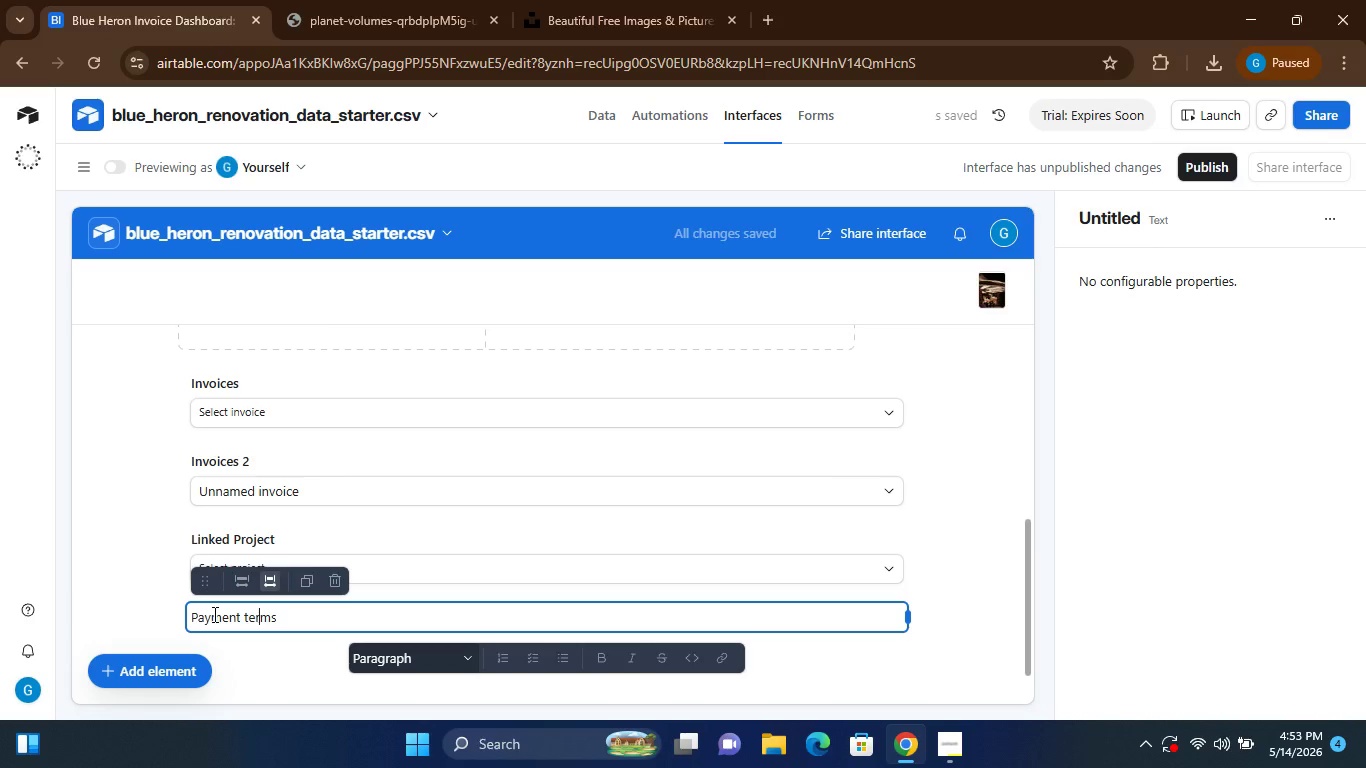 
key(ArrowLeft)
 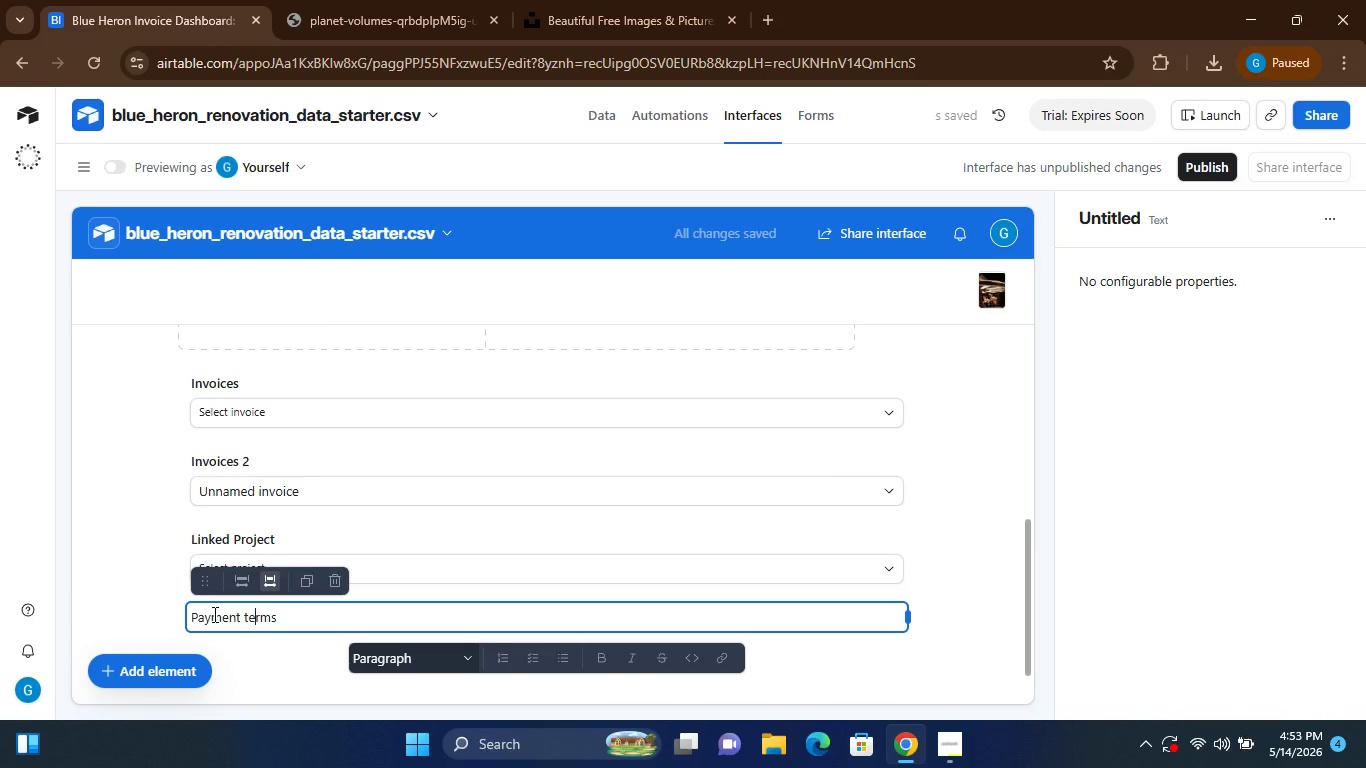 
key(ArrowLeft)
 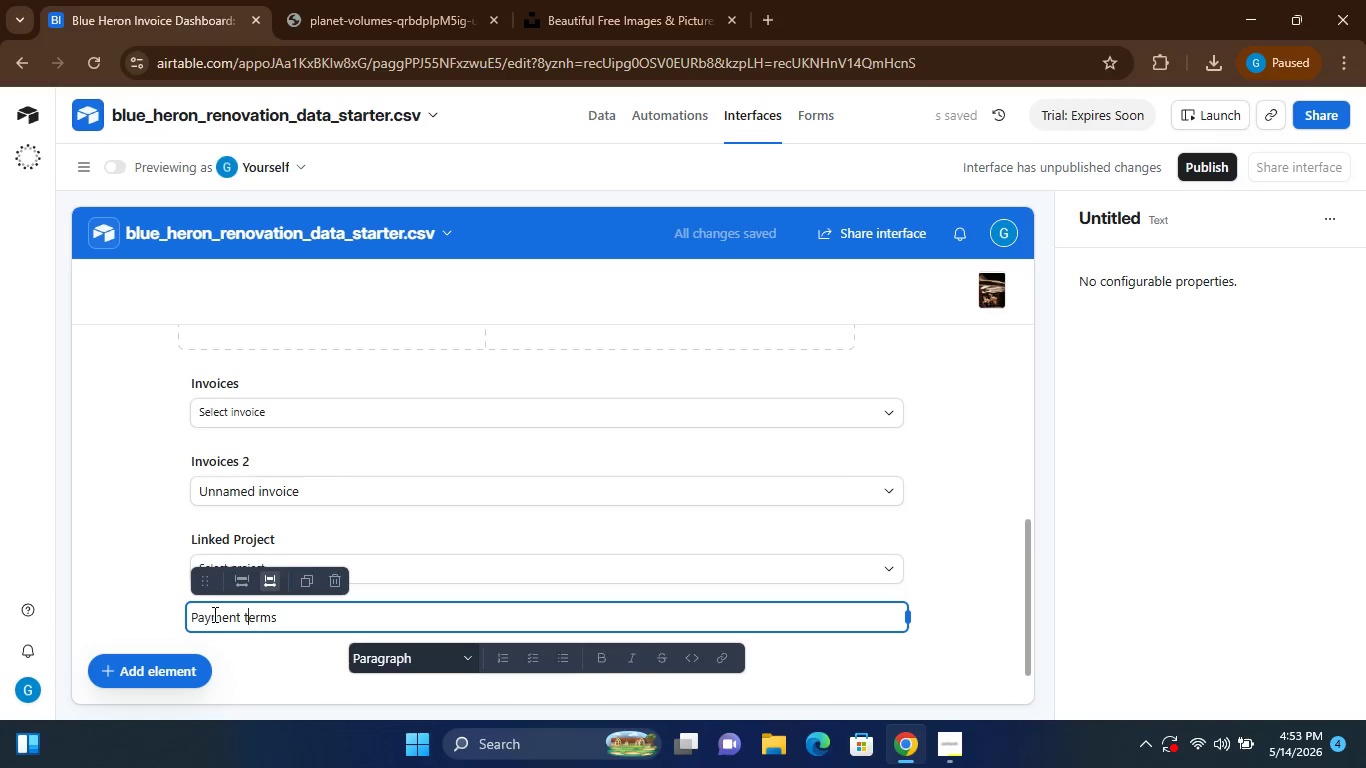 
key(ArrowLeft)
 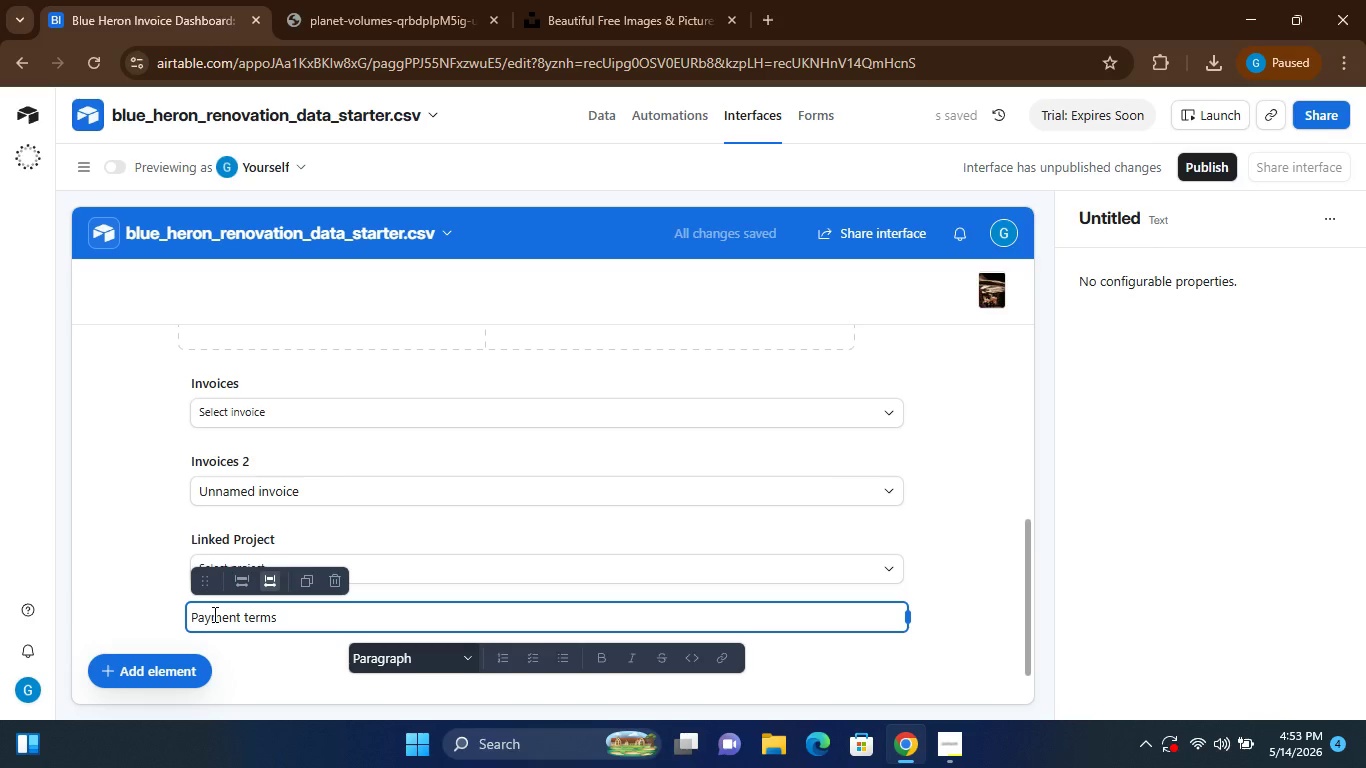 
key(Backspace)
 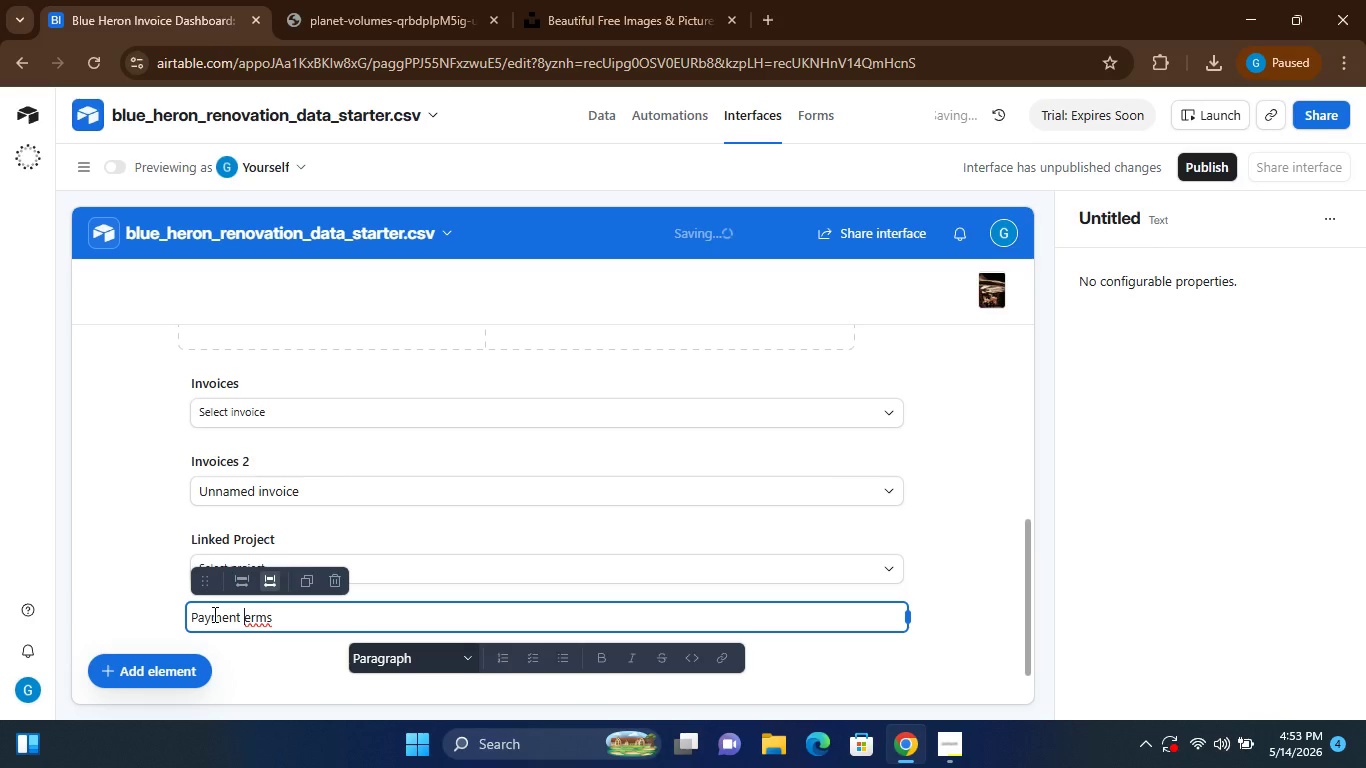 
key(Shift+ShiftLeft)
 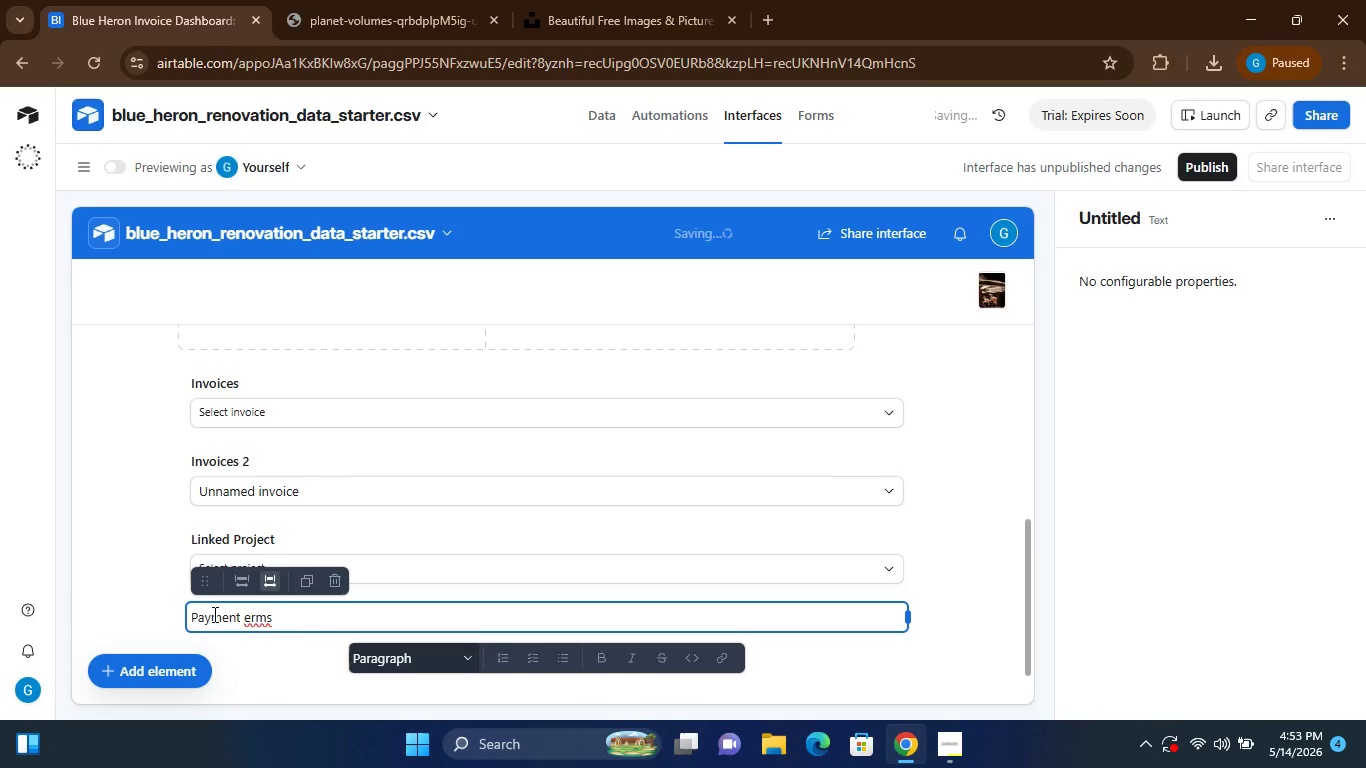 
key(Shift+T)
 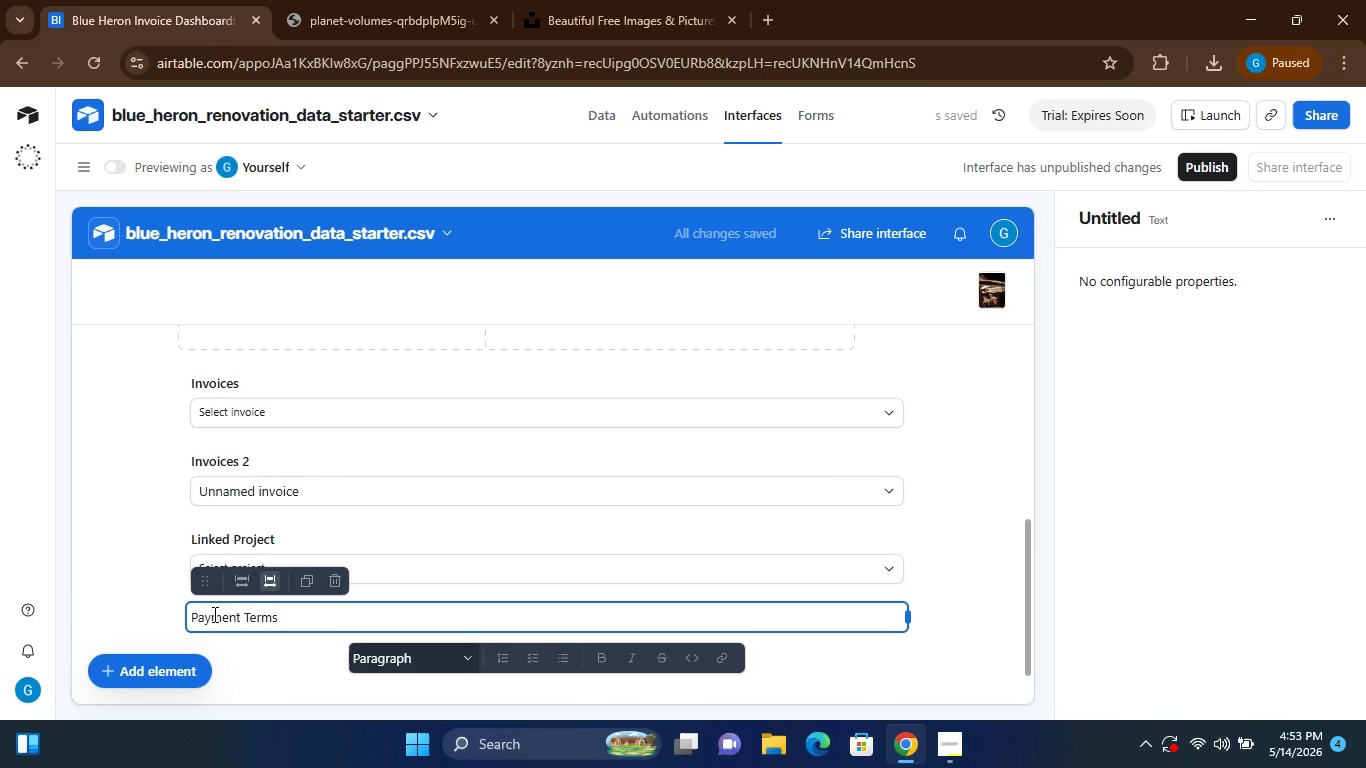 
key(ArrowRight)
 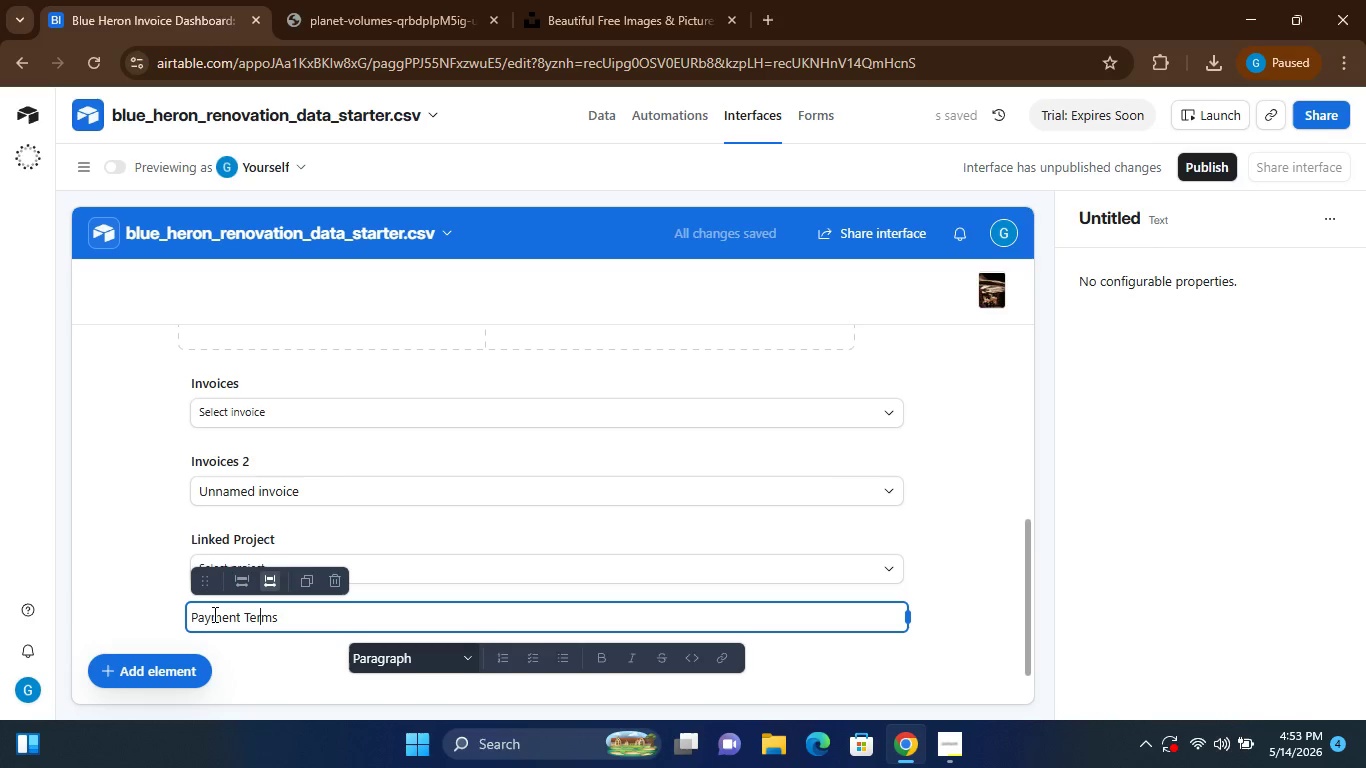 
key(ArrowRight)
 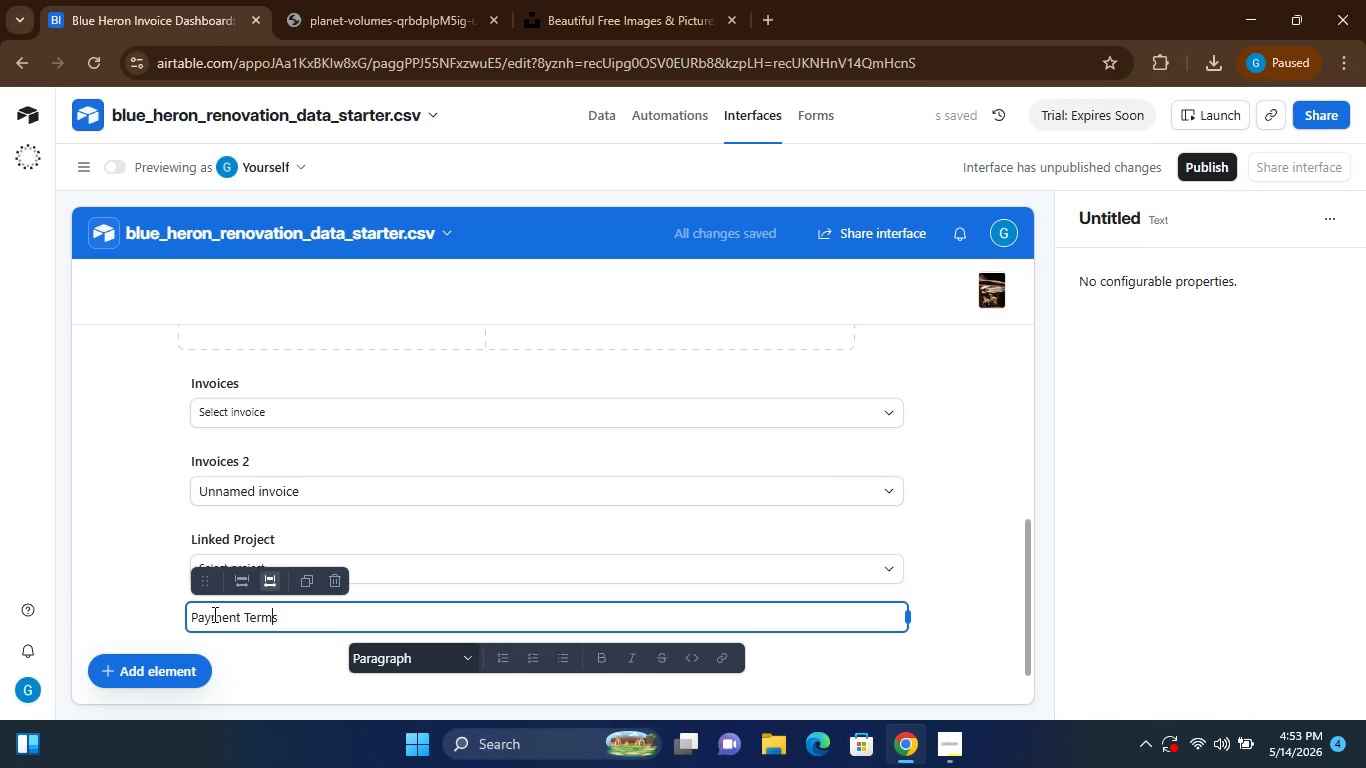 
key(ArrowRight)
 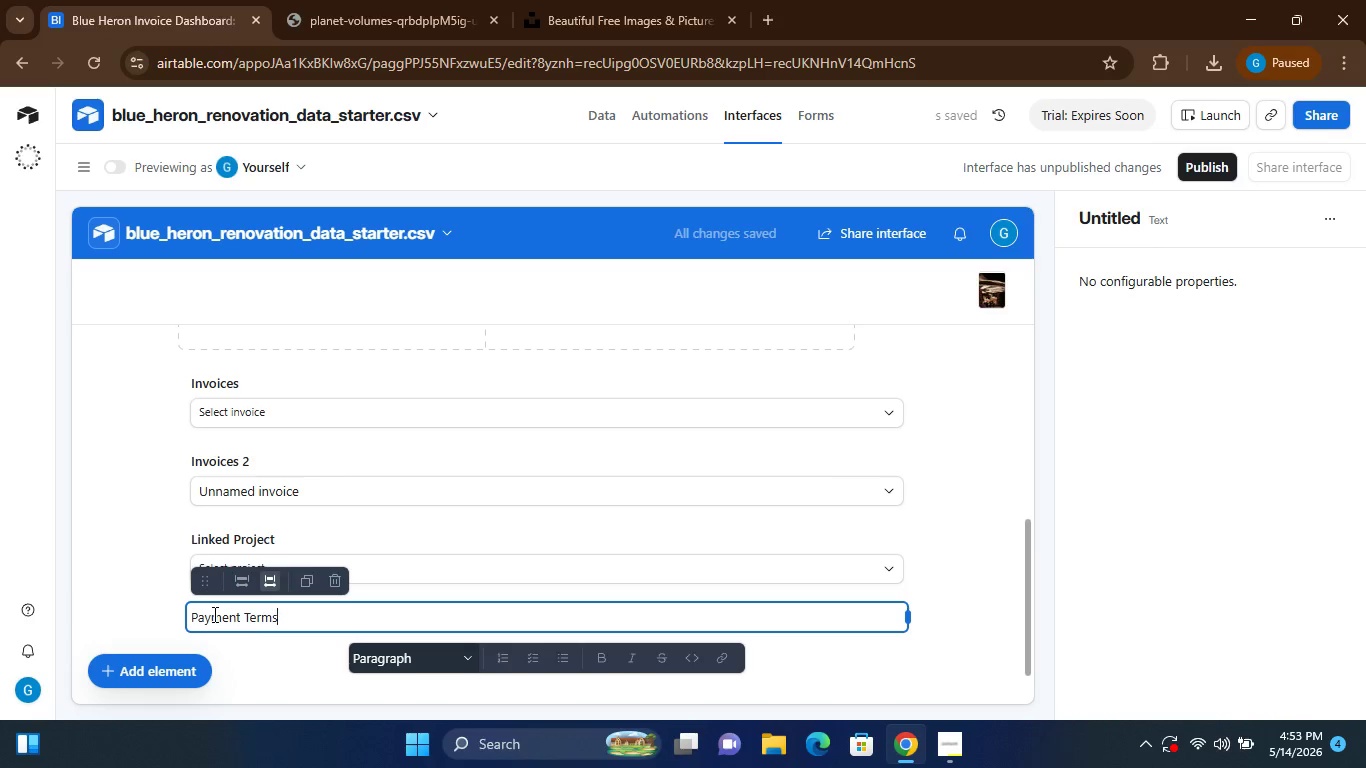 
key(ArrowRight)
 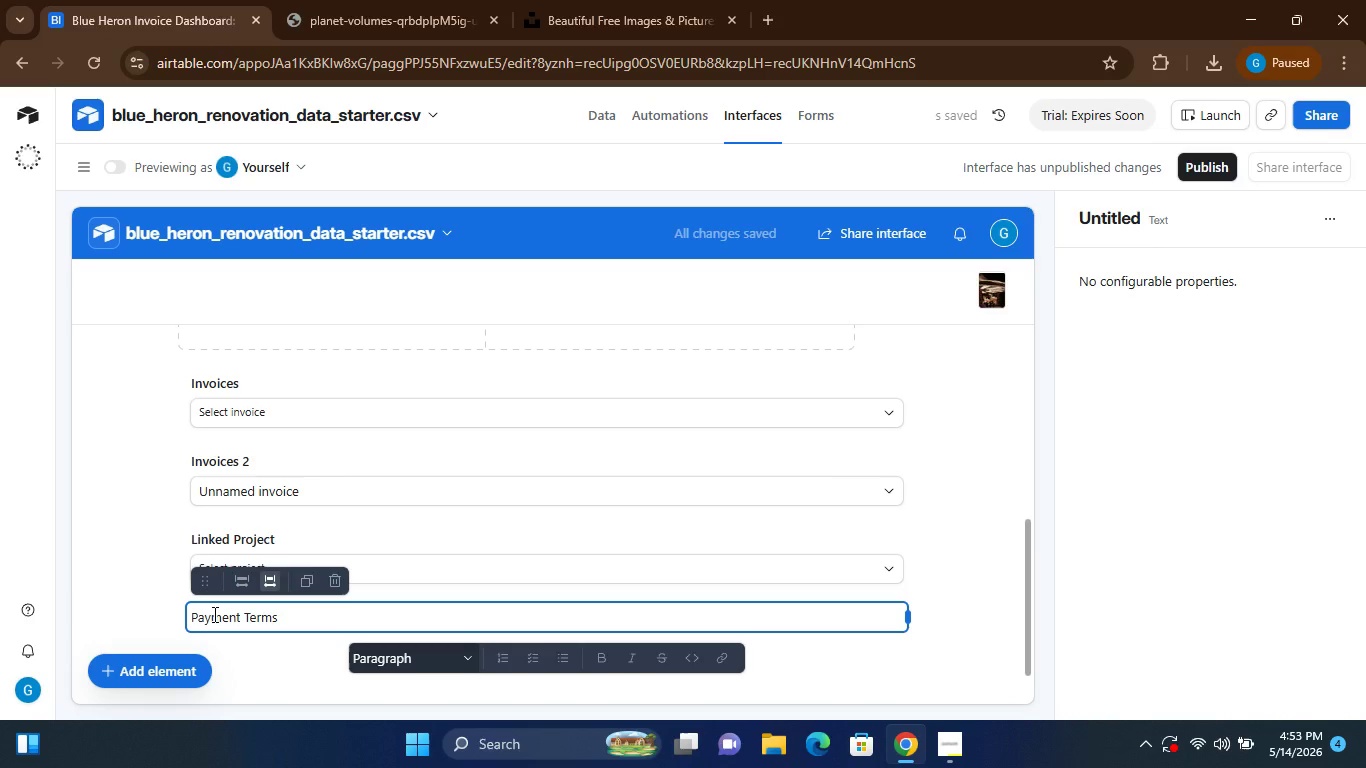 
key(Enter)
 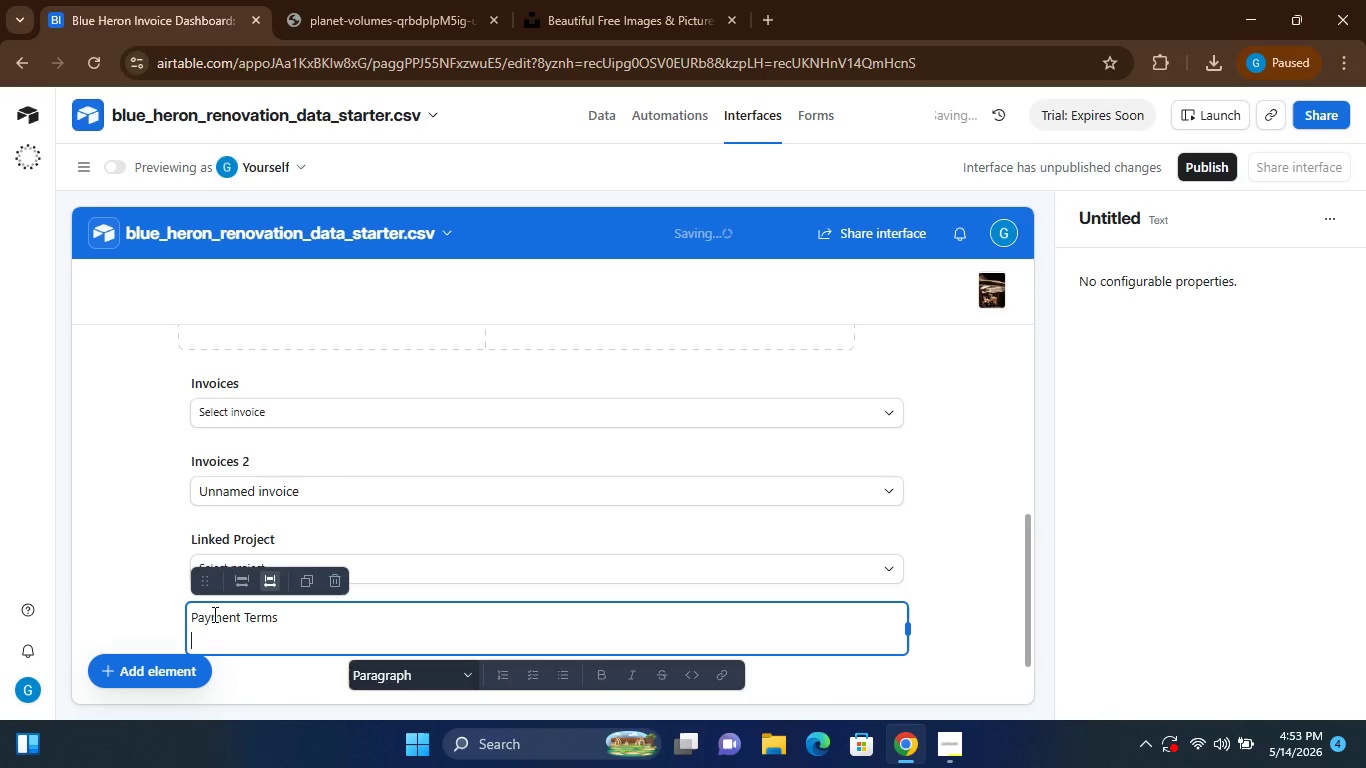 
key(Enter)
 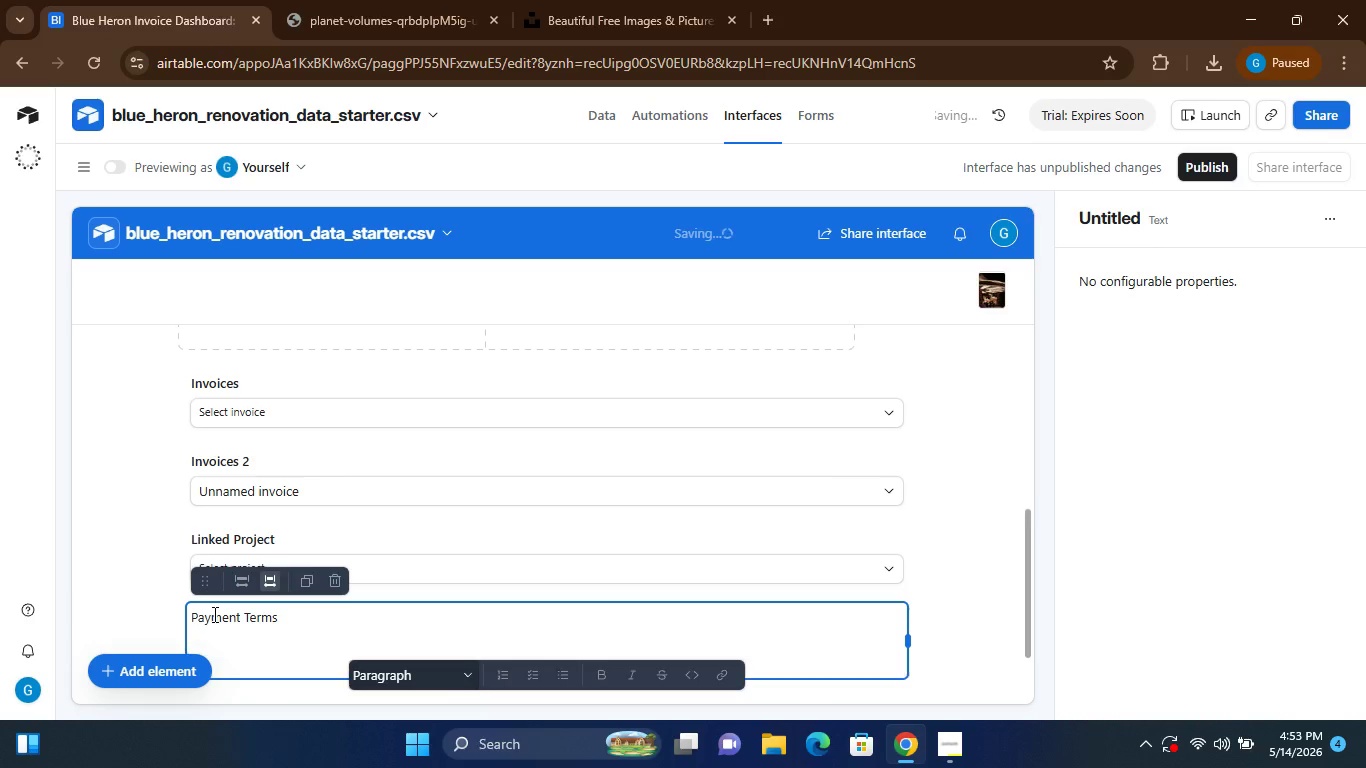 
type(et 15 Days)
 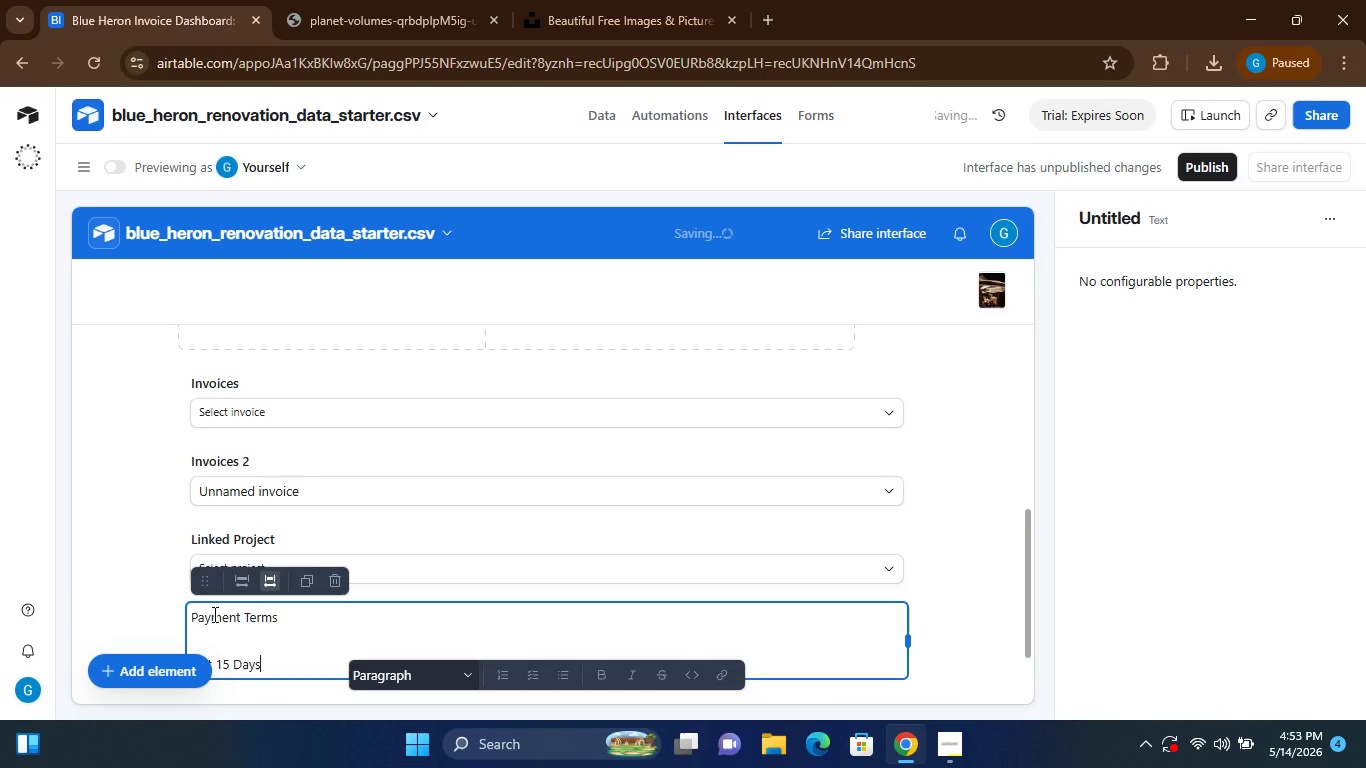 
hold_key(key=N, duration=0.39)
 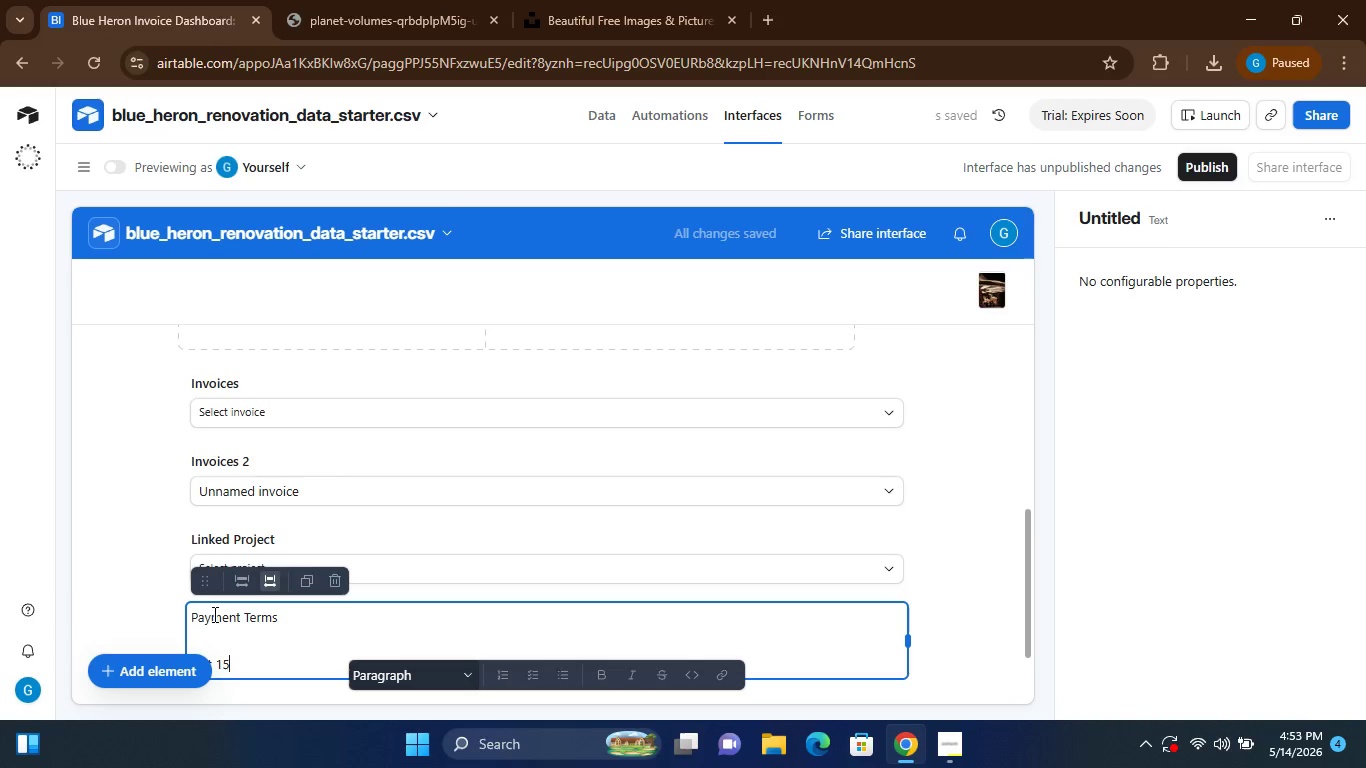 
key(Enter)
 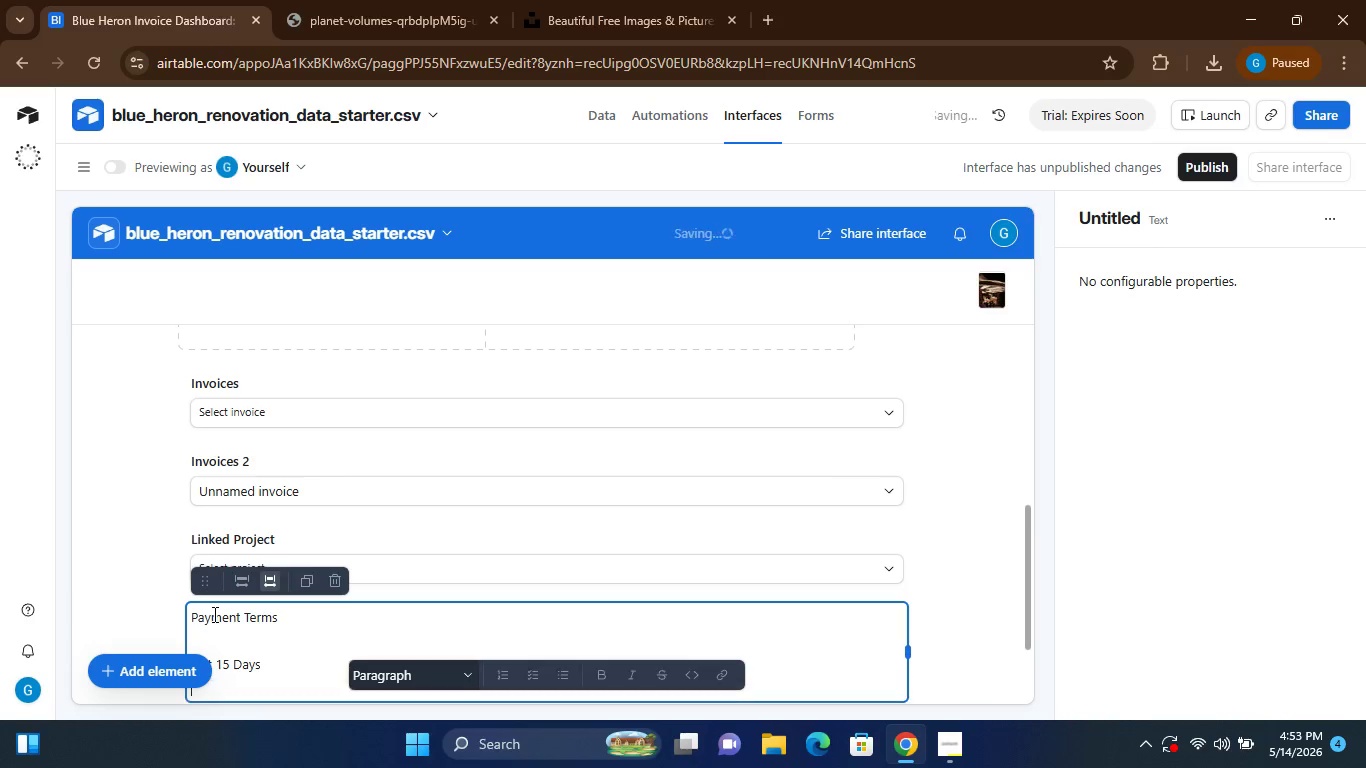 
type(Please remi paymen within 15 days.)
 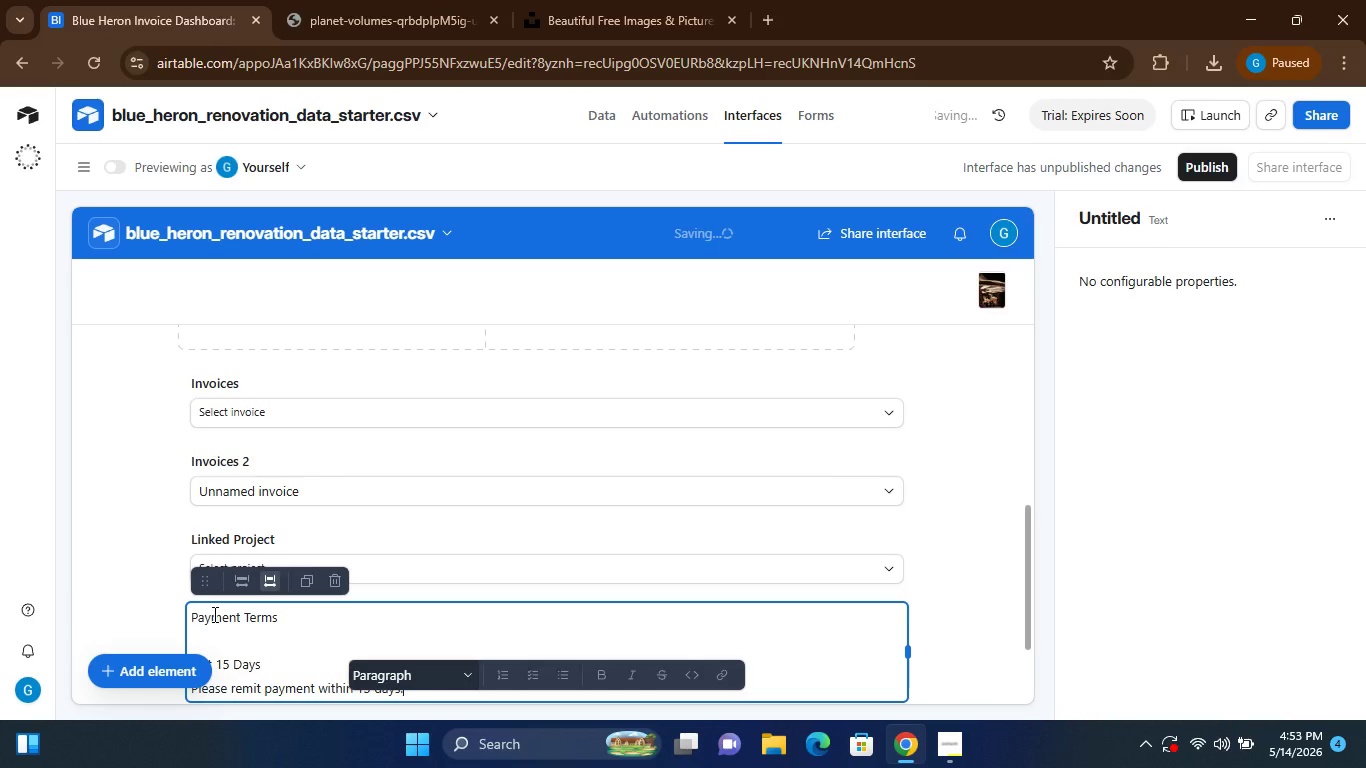 
key(Enter)
 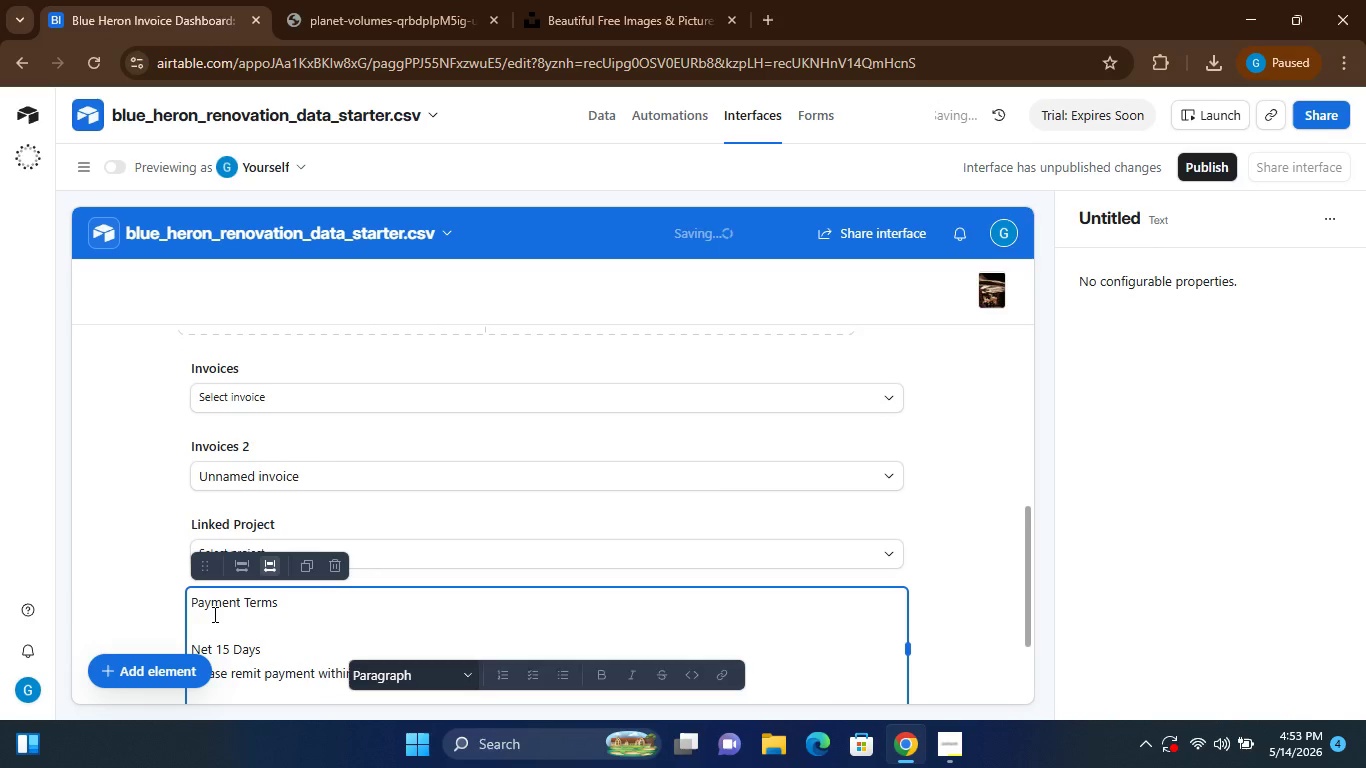 
hold_key(key=ShiftLeft, duration=0.34)
 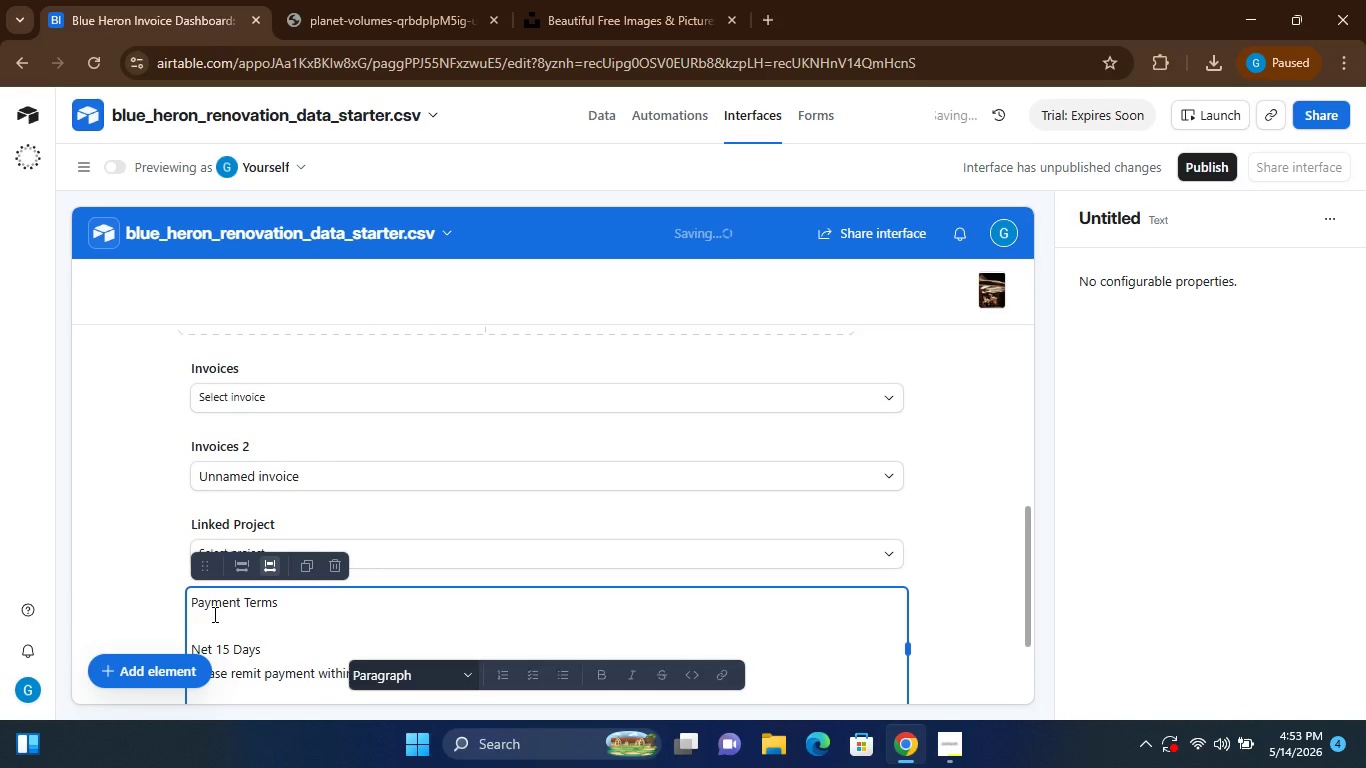 
hold_key(key=T, duration=0.34)
 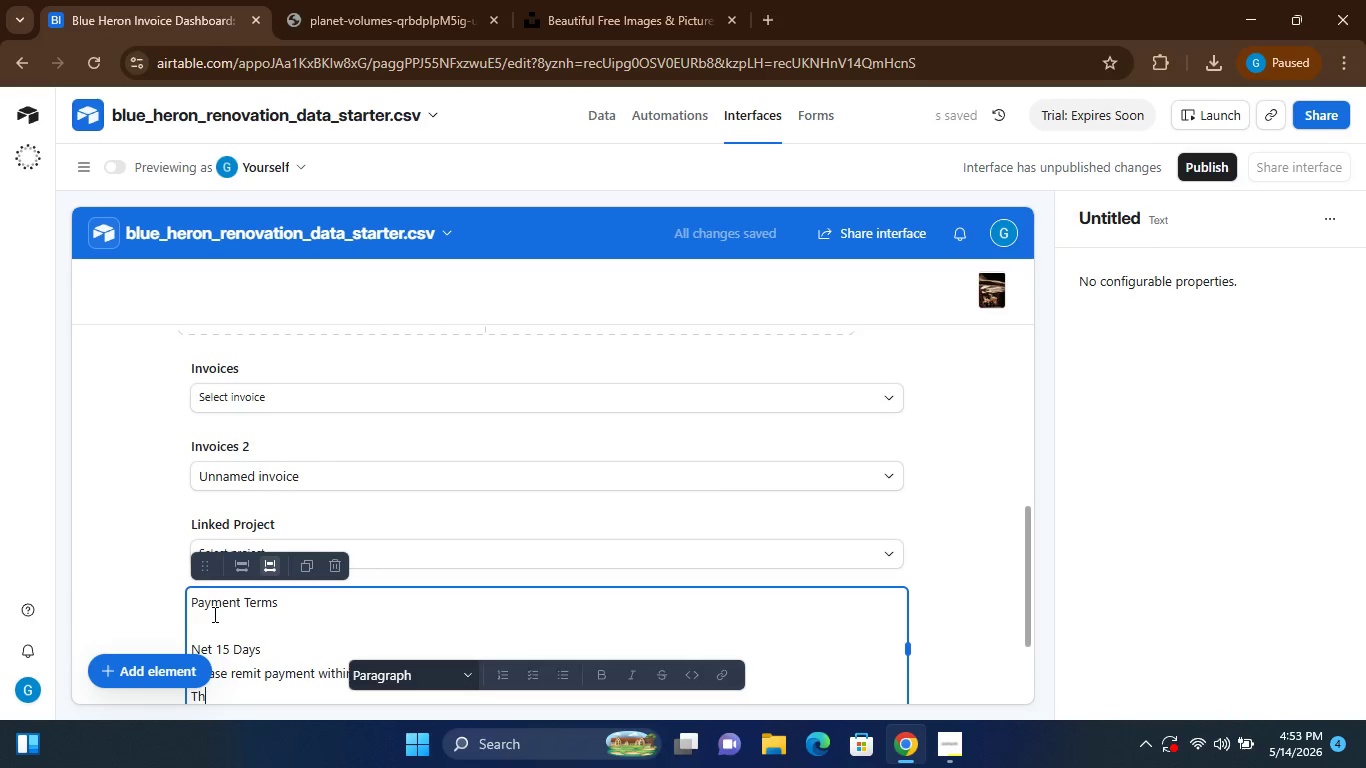 
type(hank you for choosing Blue Heron Remodeling & ADU pecialits)
 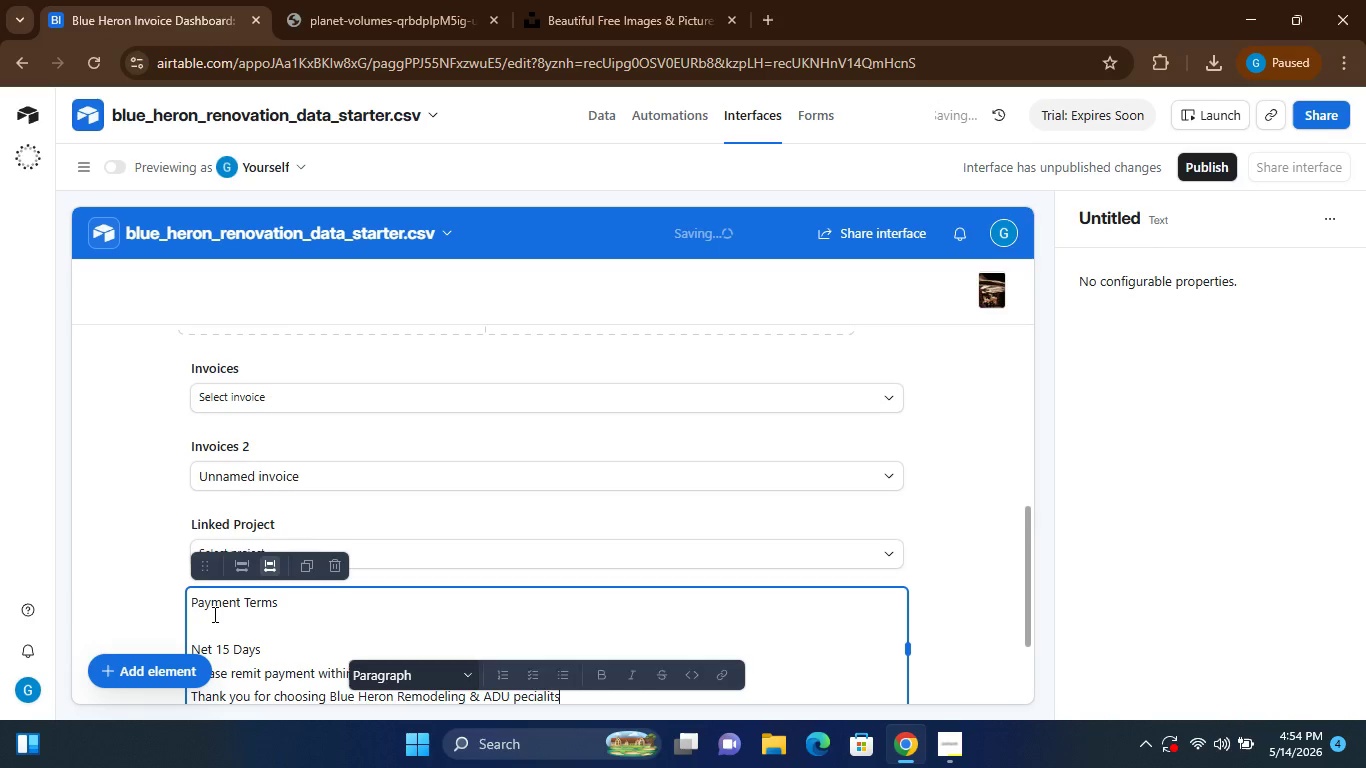 
key(ArrowLeft)
 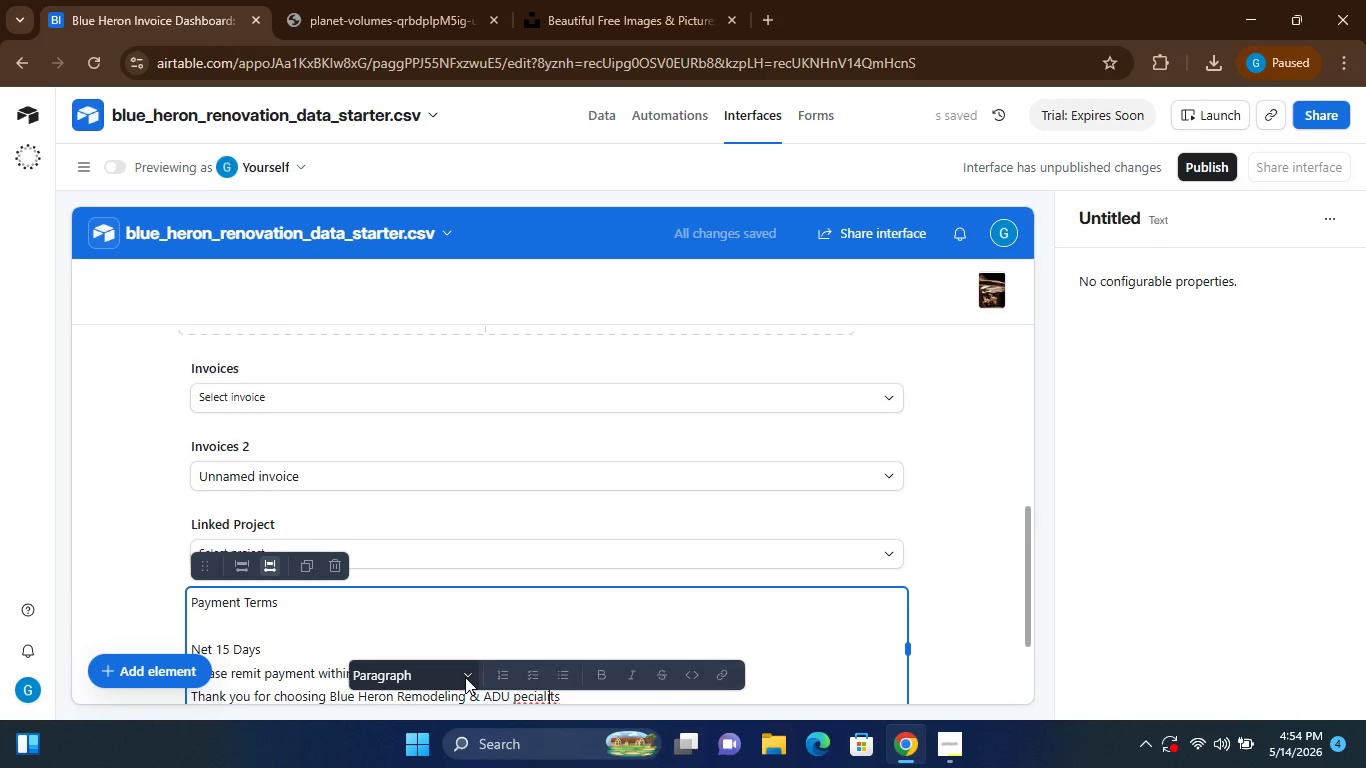 
key(ArrowLeft)
 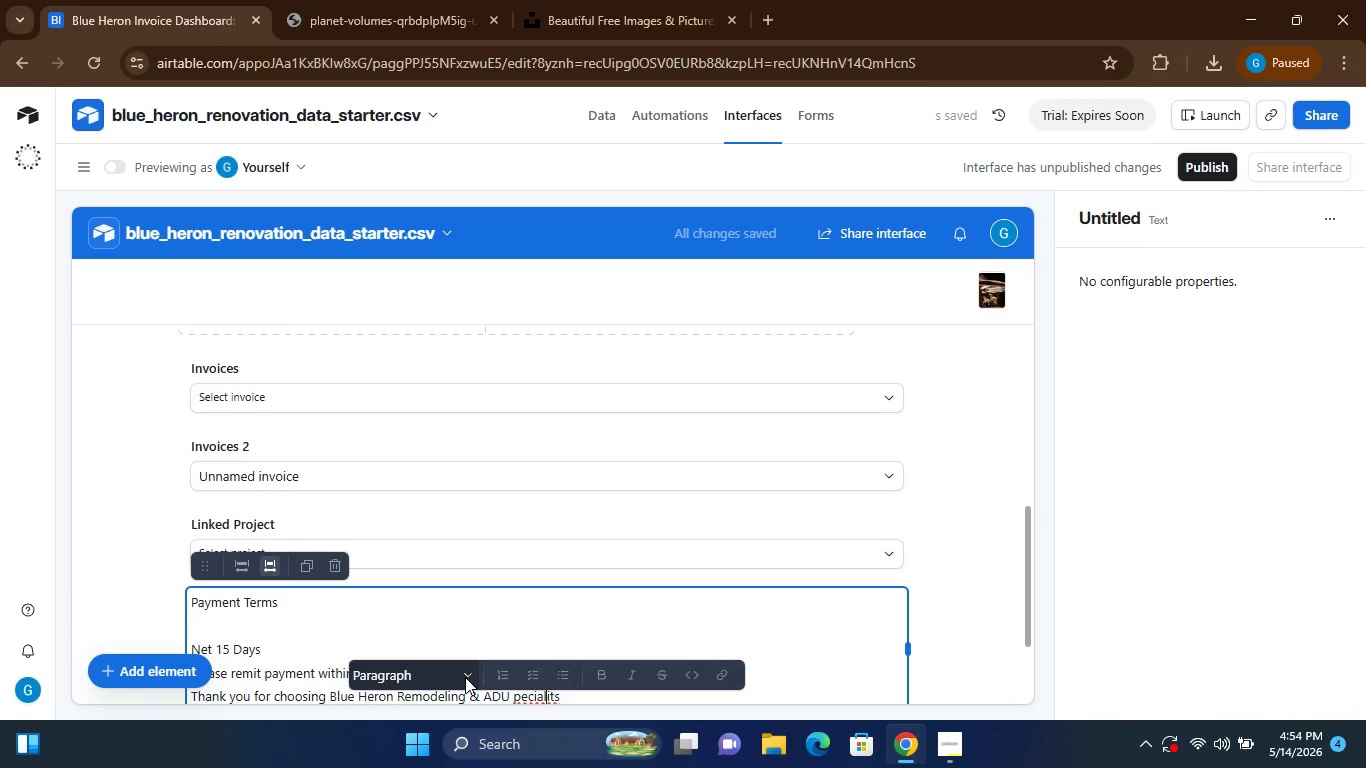 
key(ArrowLeft)
 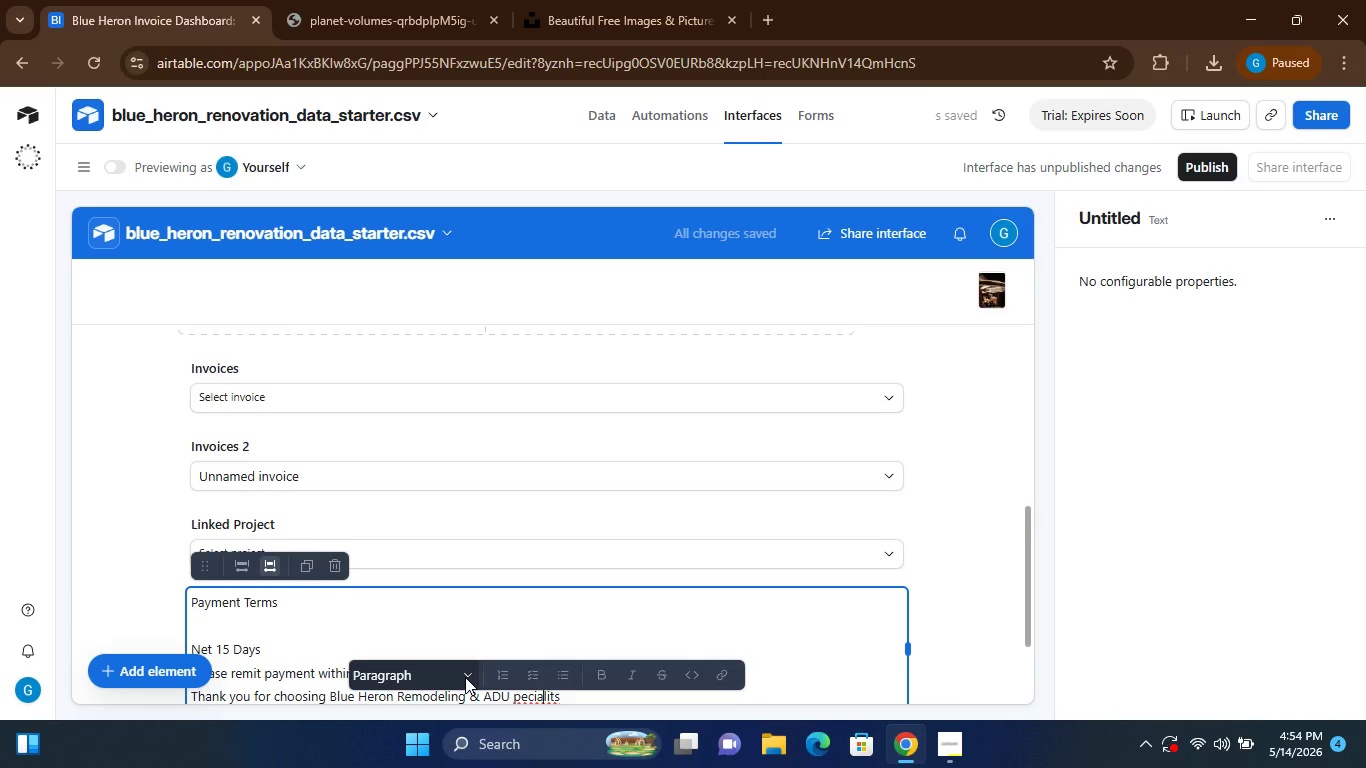 
key(ArrowLeft)
 